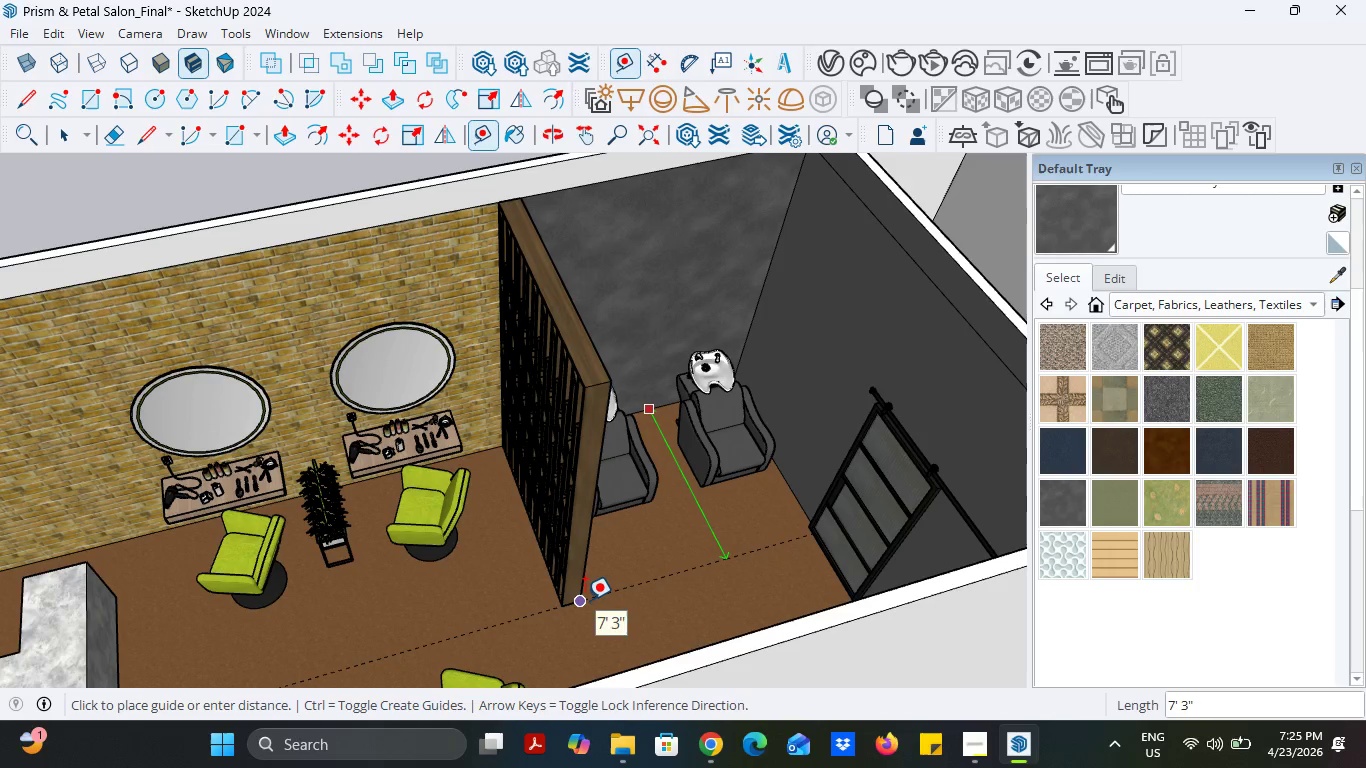 
left_click([584, 597])
 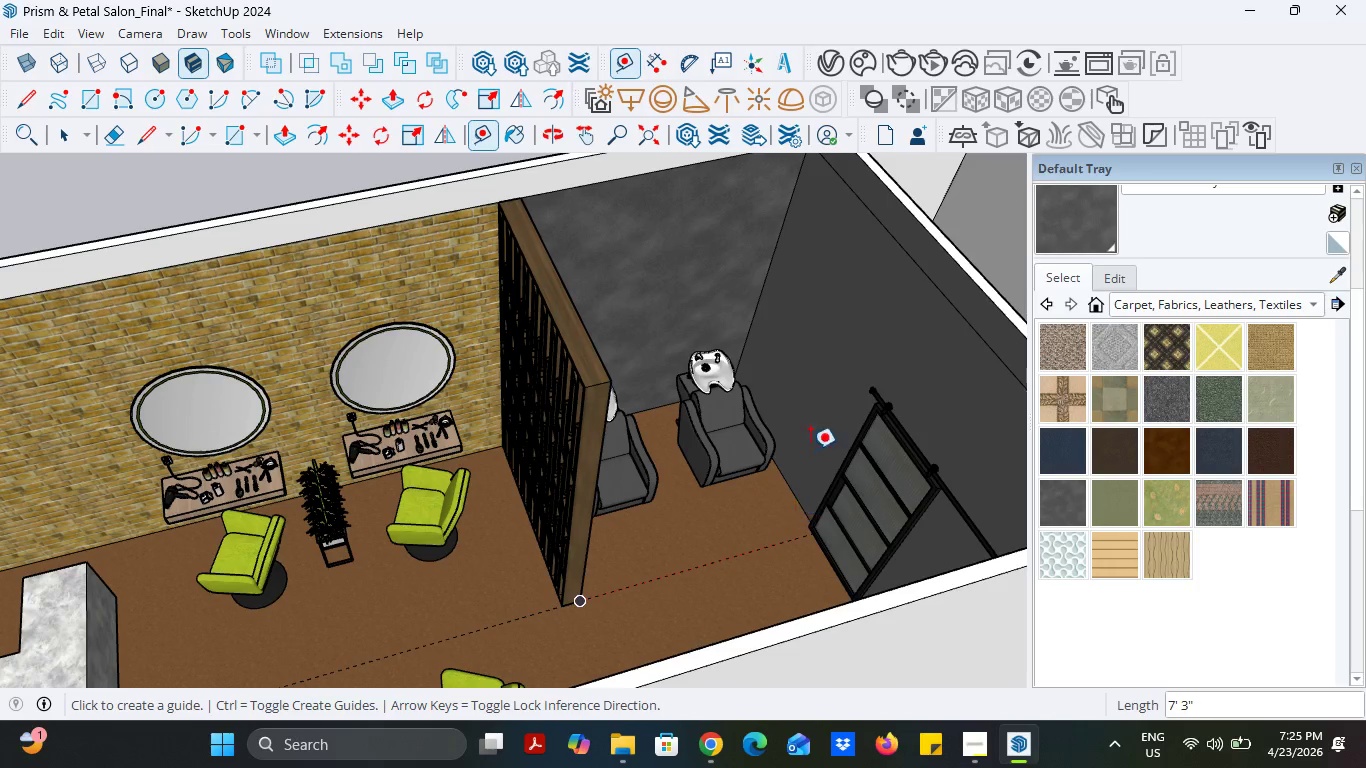 
left_click([343, 132])
 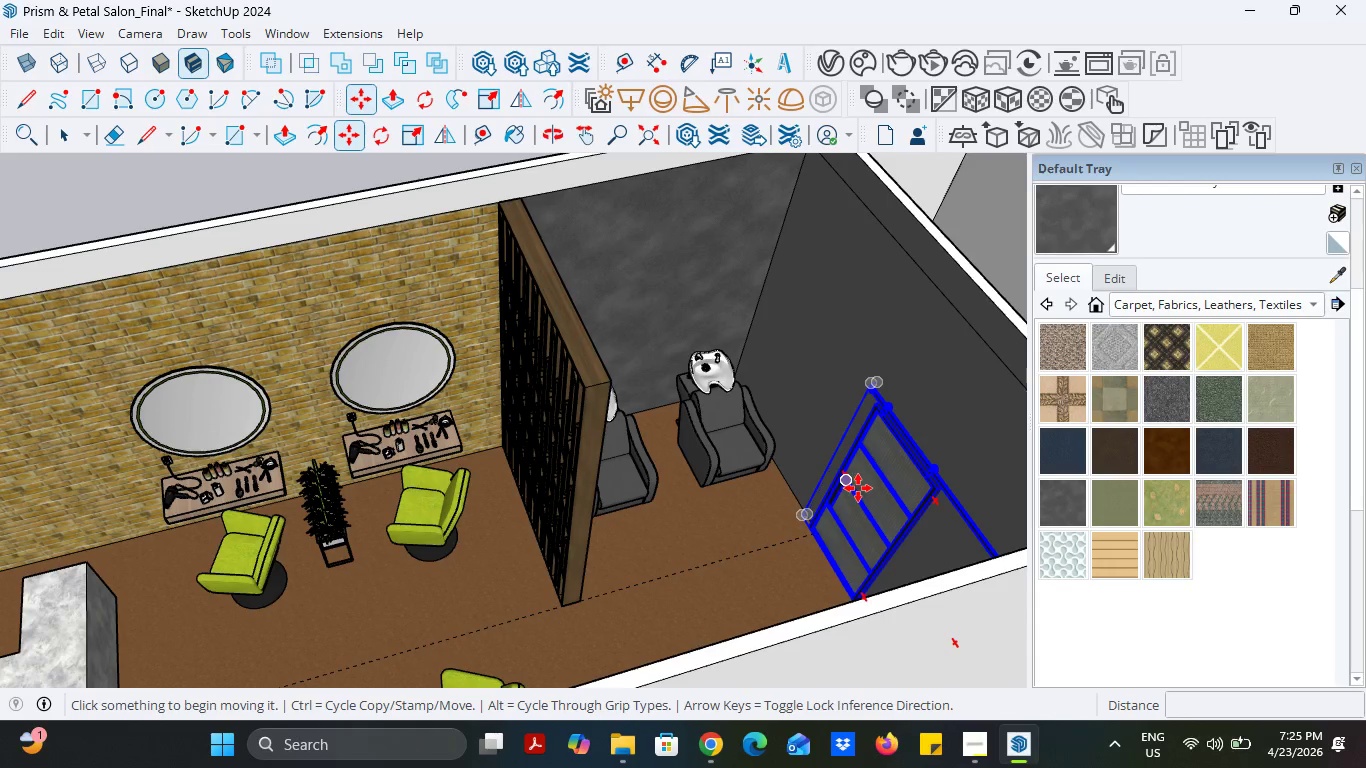 
left_click([858, 488])
 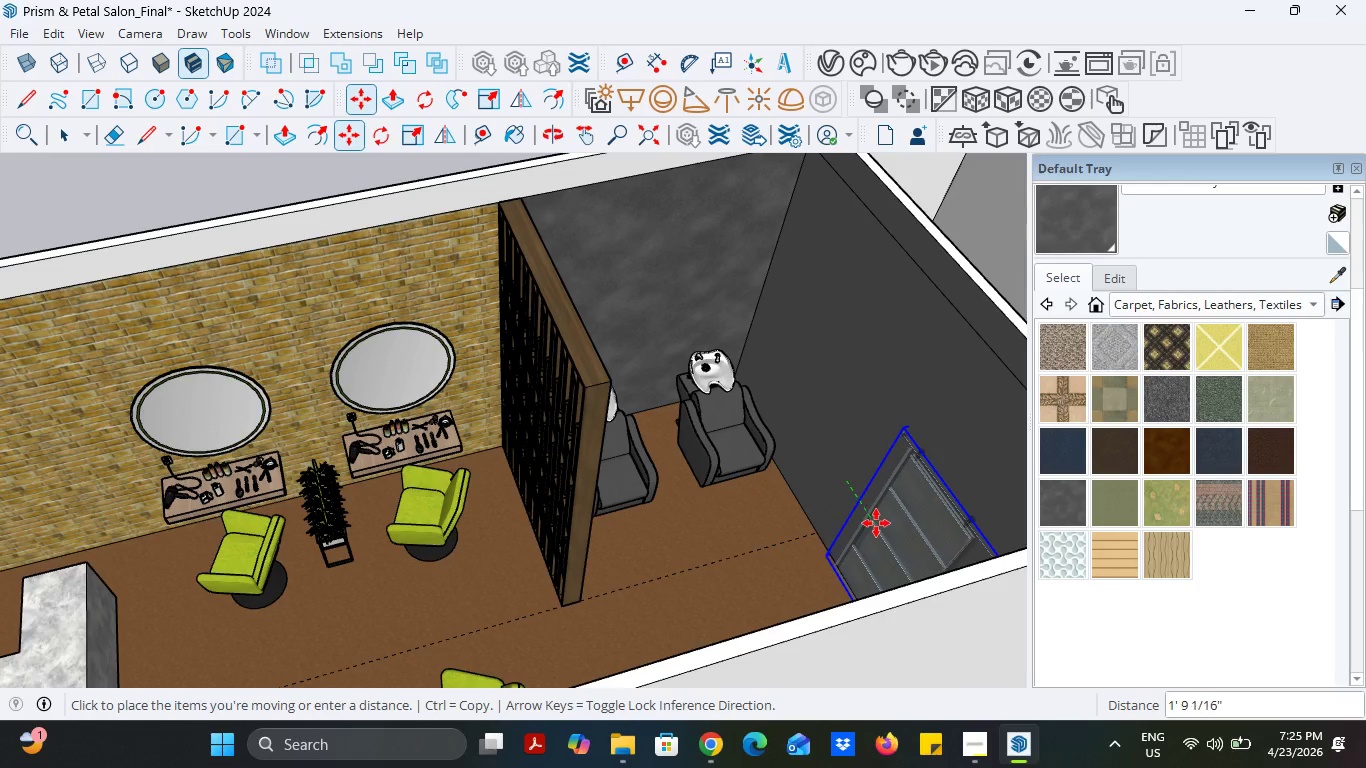 
left_click([876, 523])
 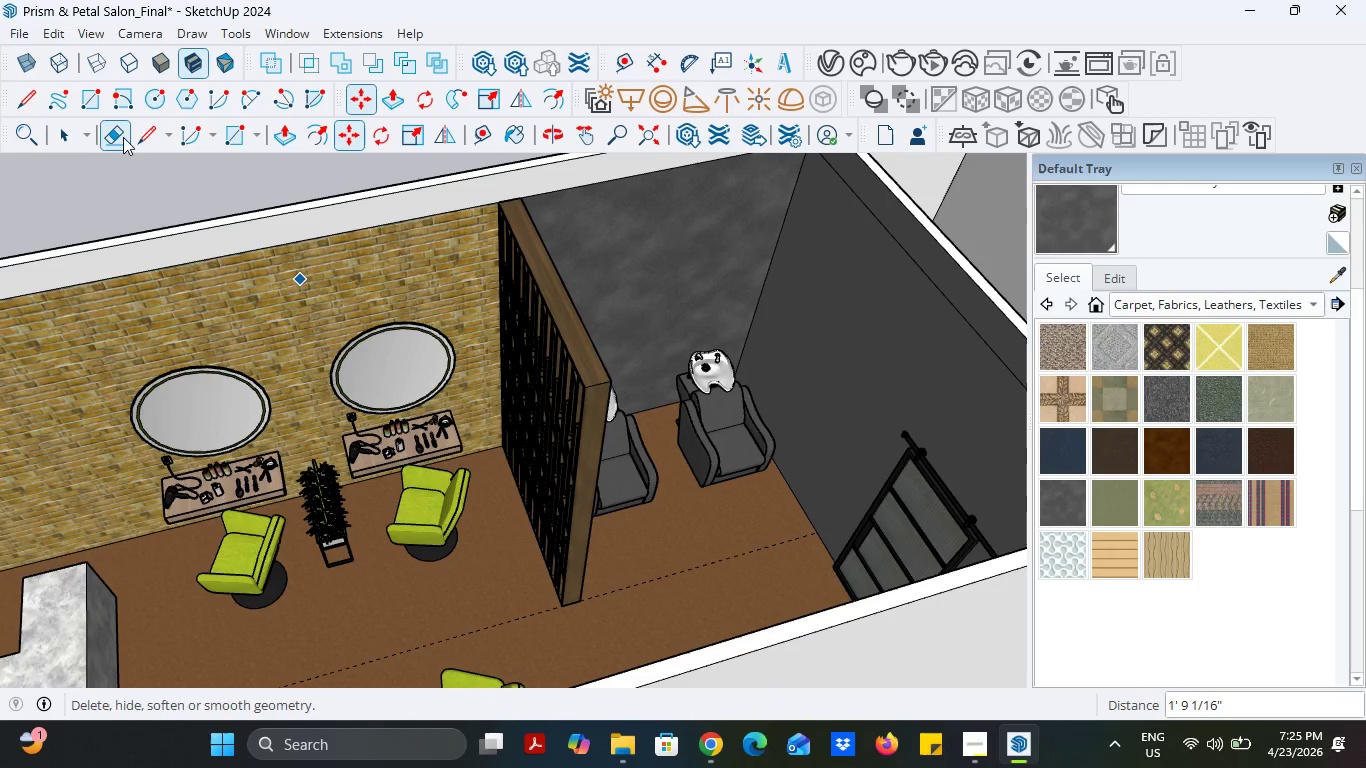 
left_click([134, 135])
 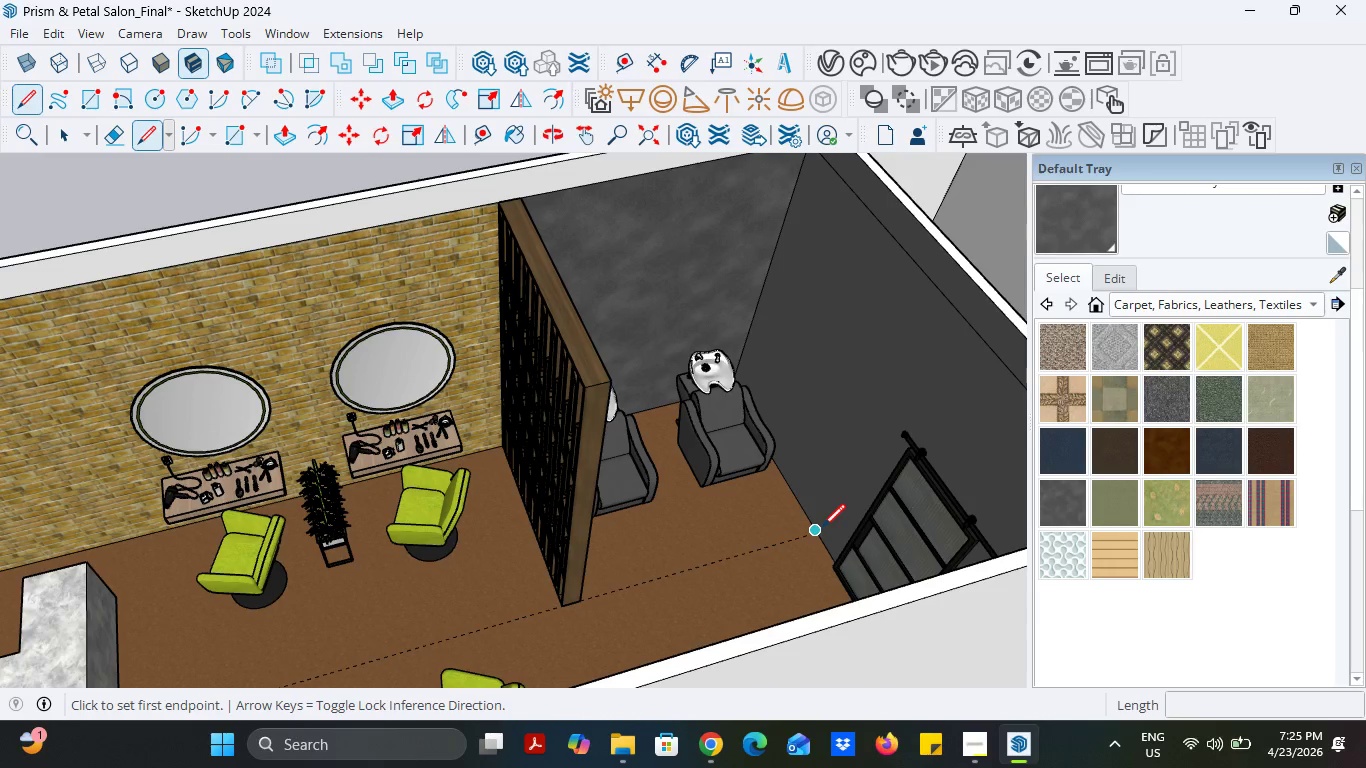 
left_click([822, 527])
 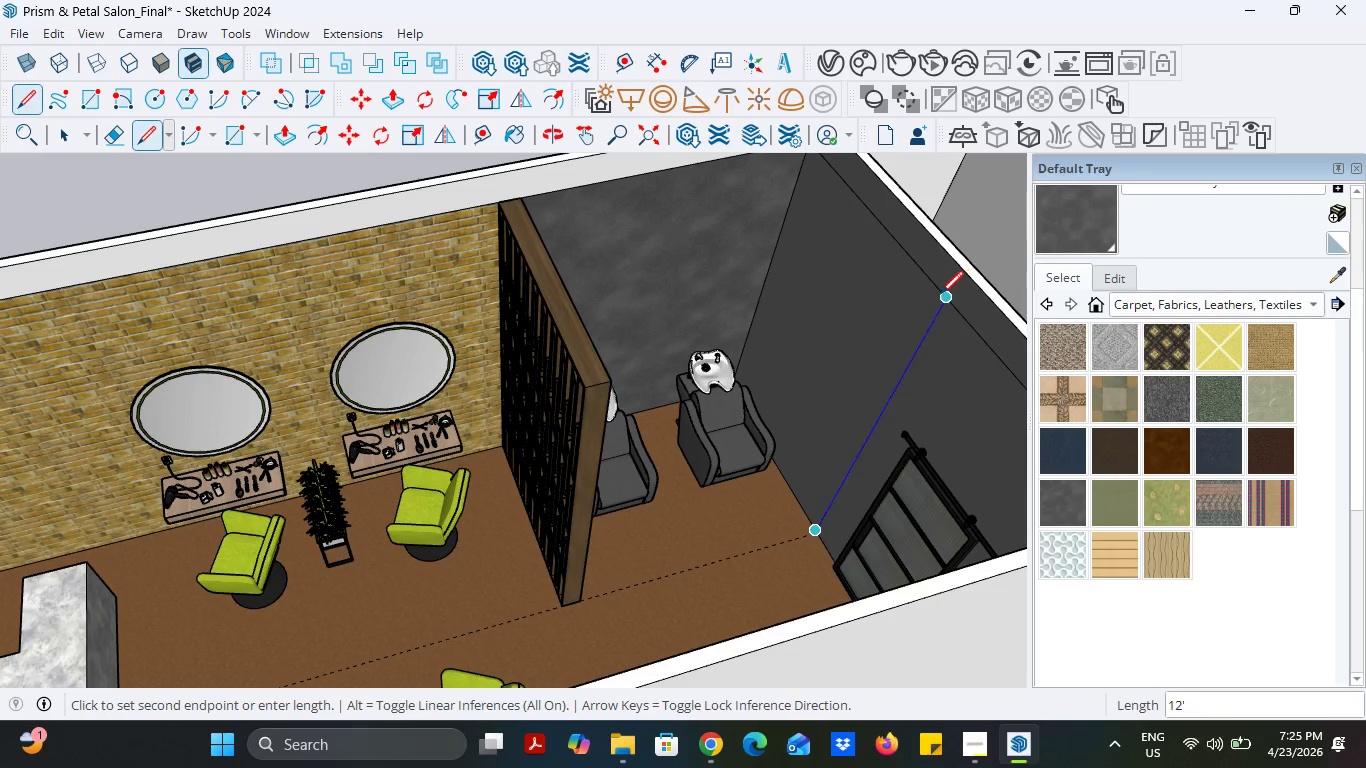 
left_click([940, 294])
 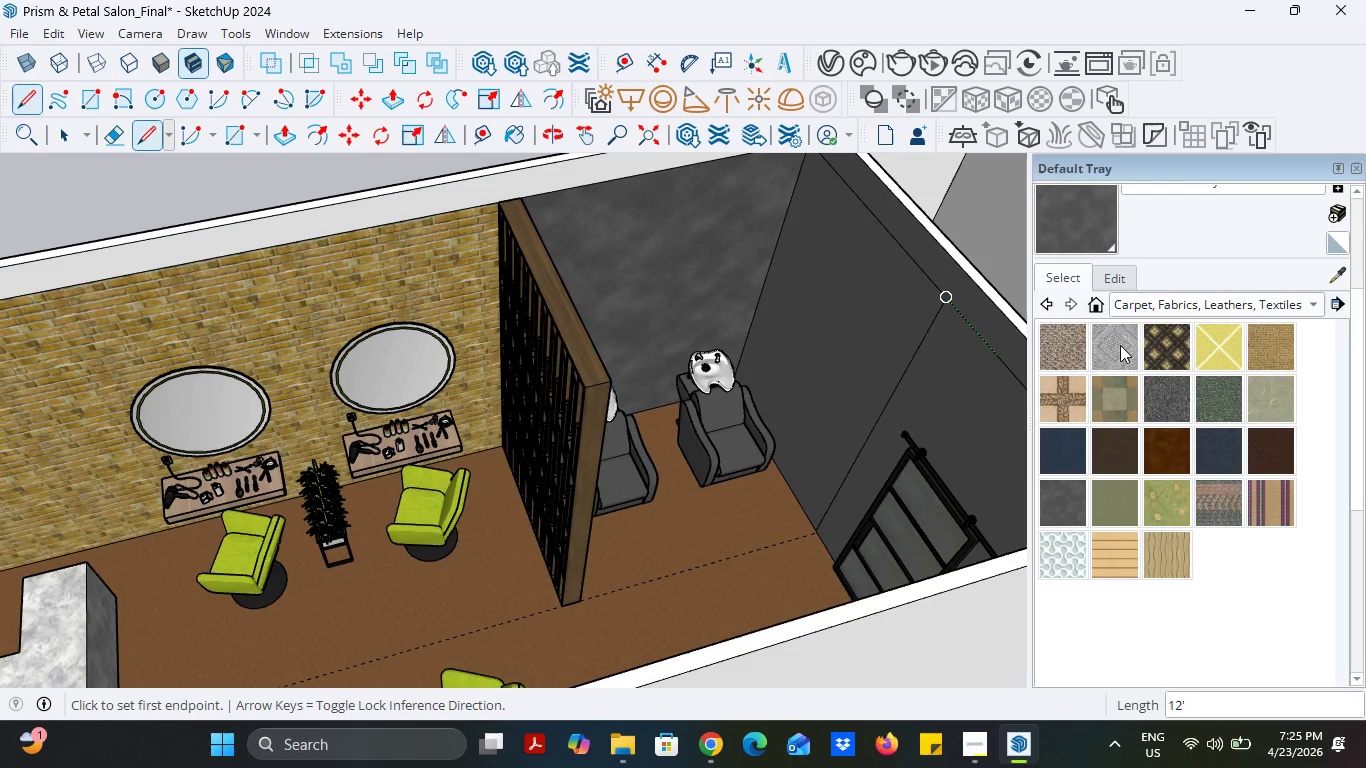 
double_click([862, 318])
 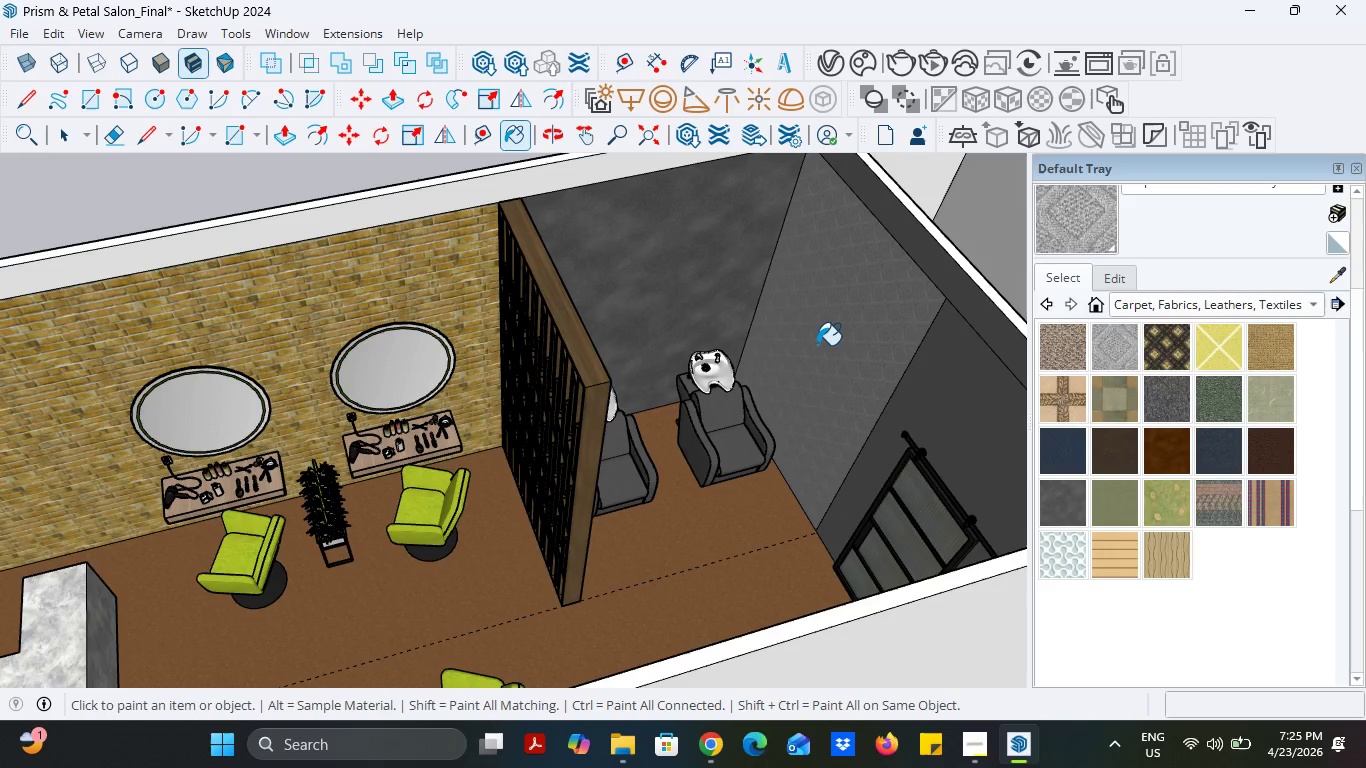 
left_click([709, 286])
 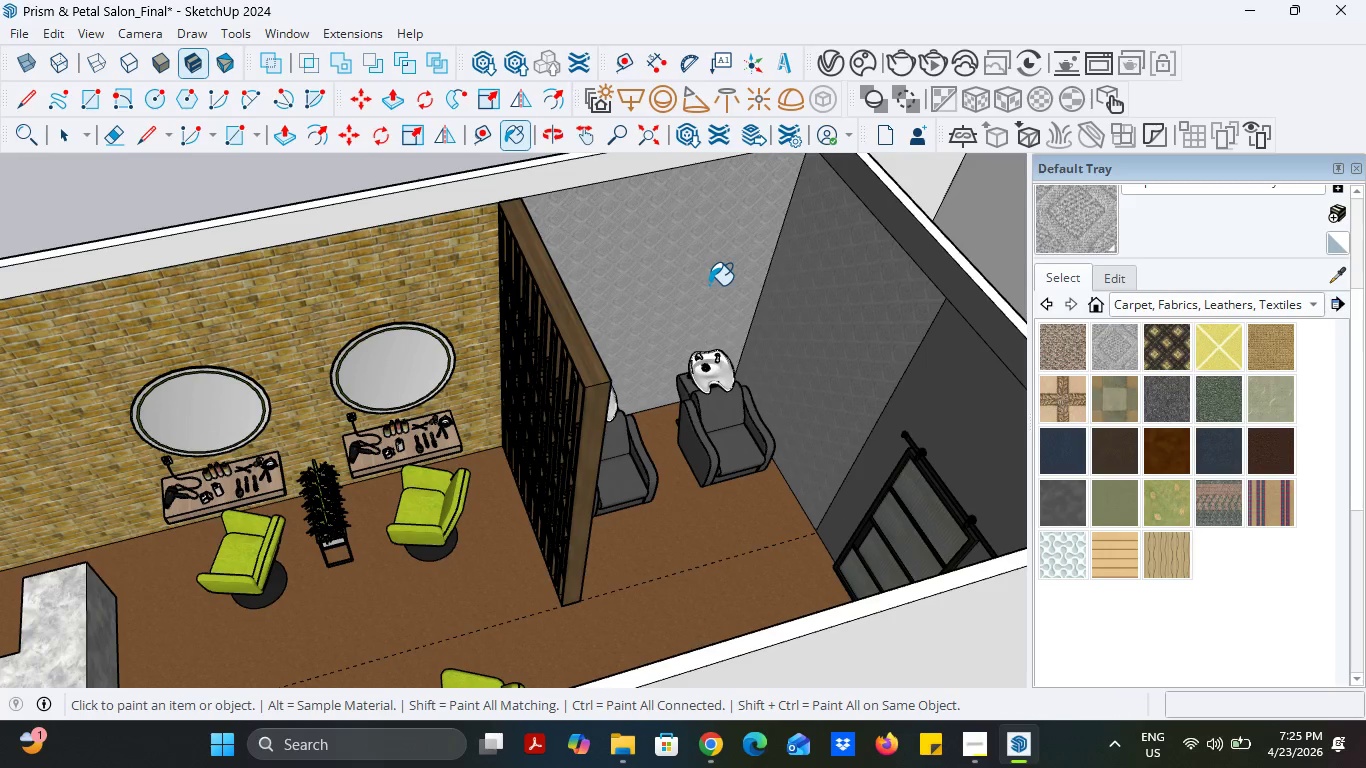 
scroll: coordinate [694, 284], scroll_direction: up, amount: 8.0
 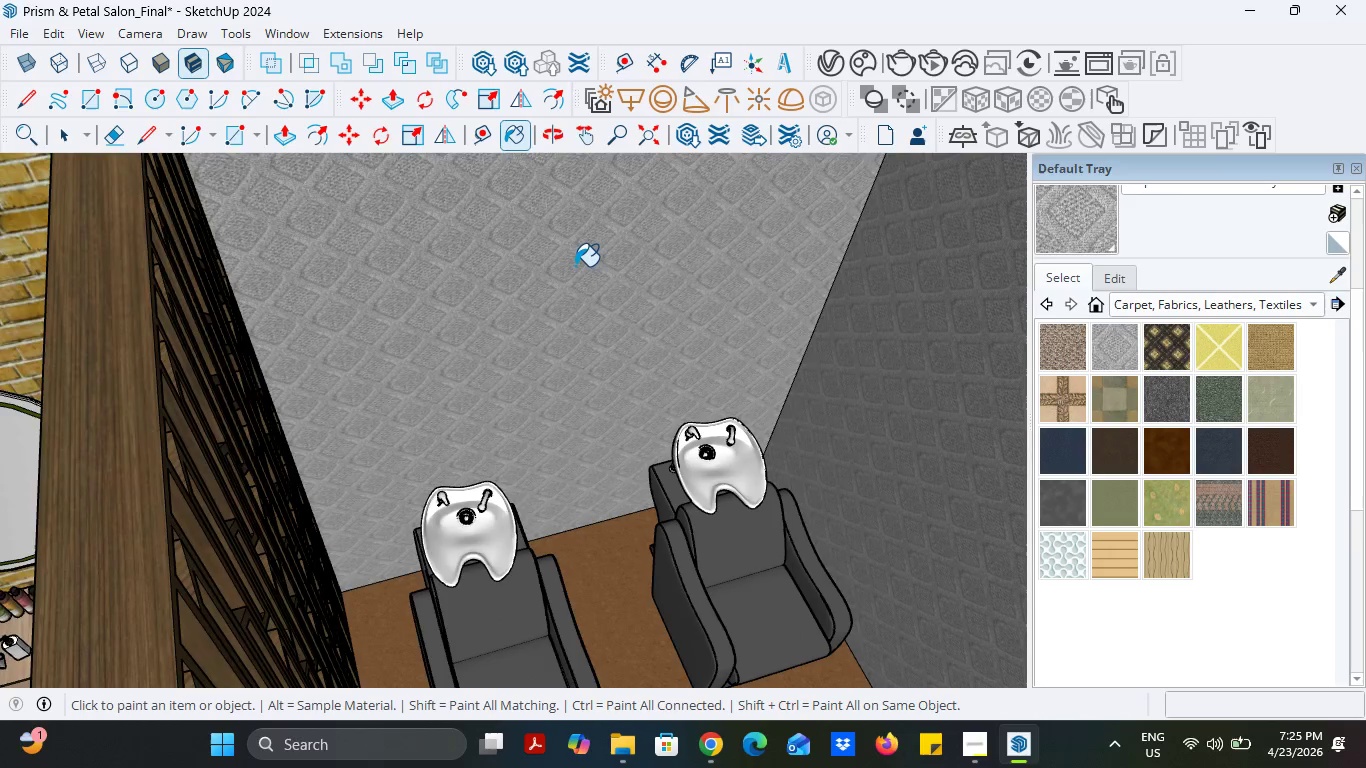 
scroll: coordinate [680, 295], scroll_direction: down, amount: 8.0
 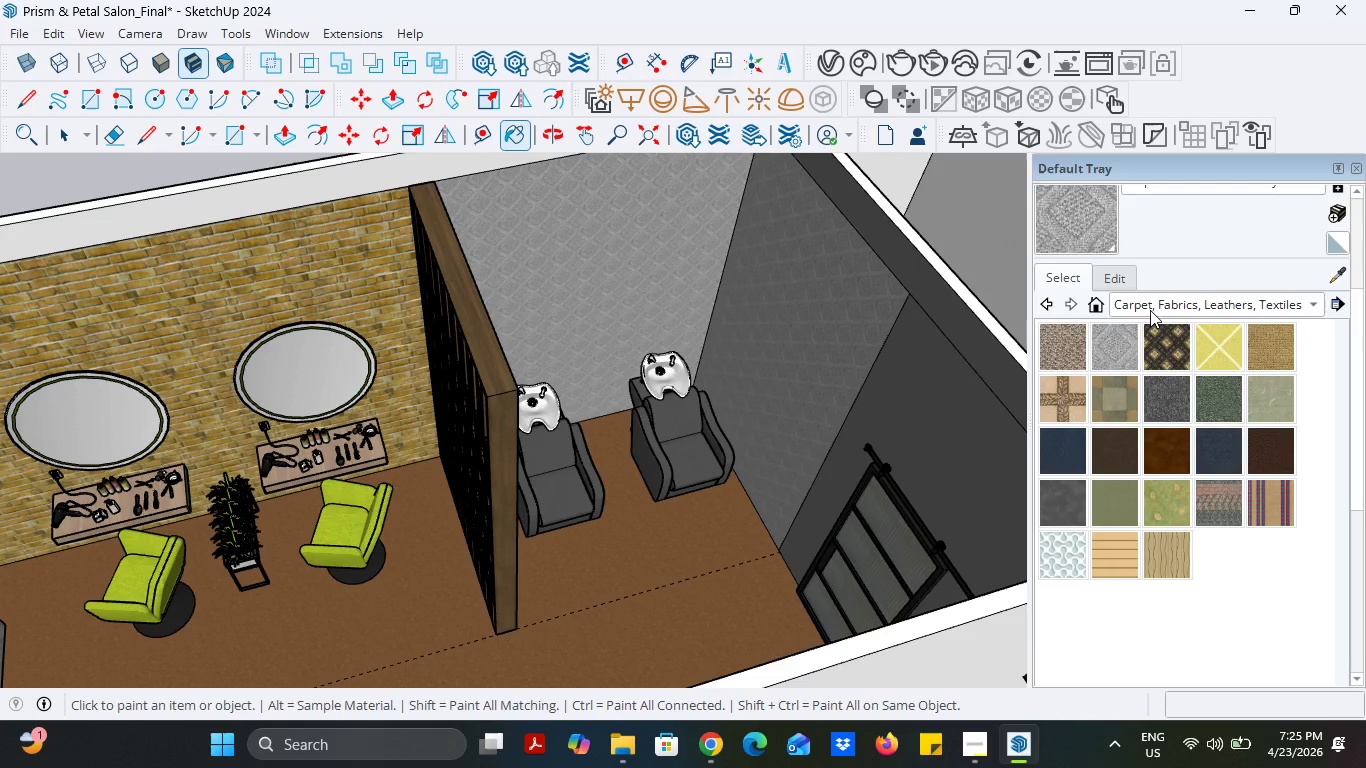 
left_click([1168, 458])
 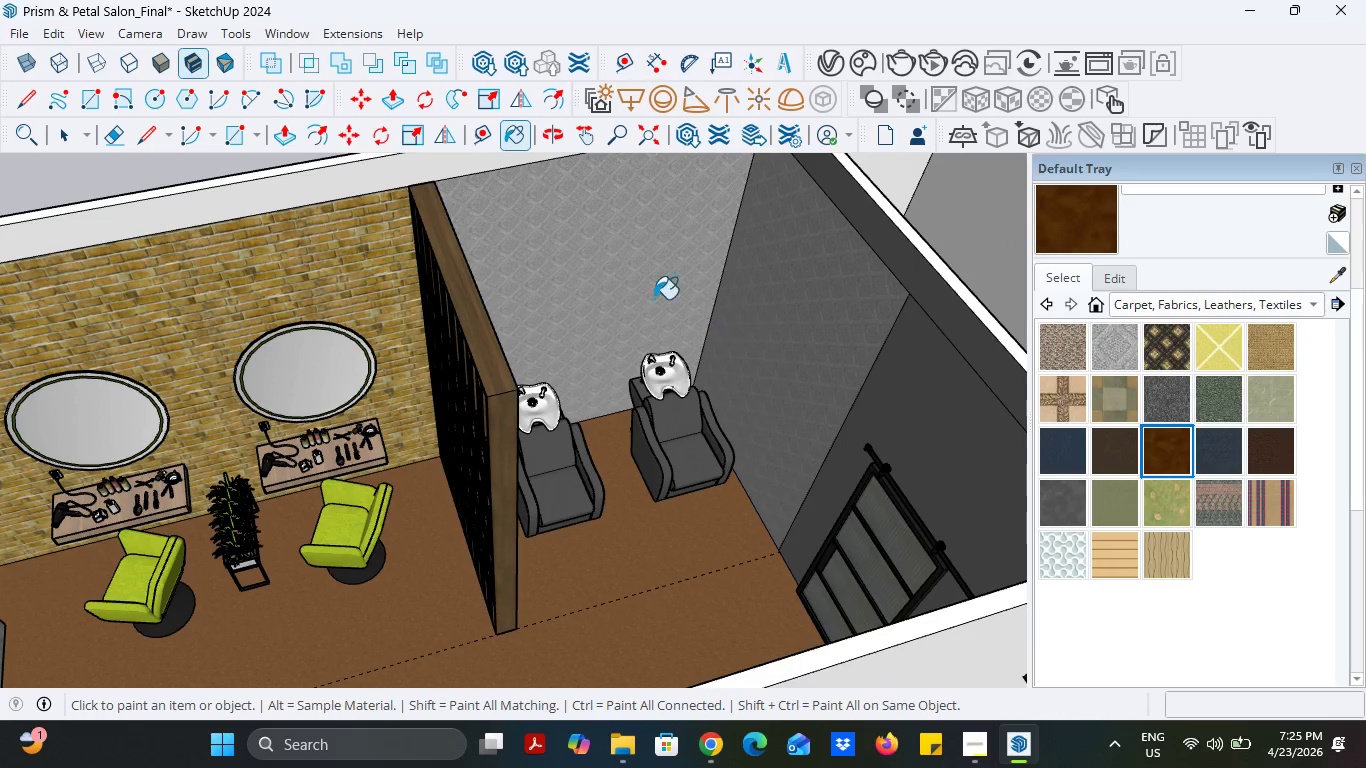 
left_click([639, 288])
 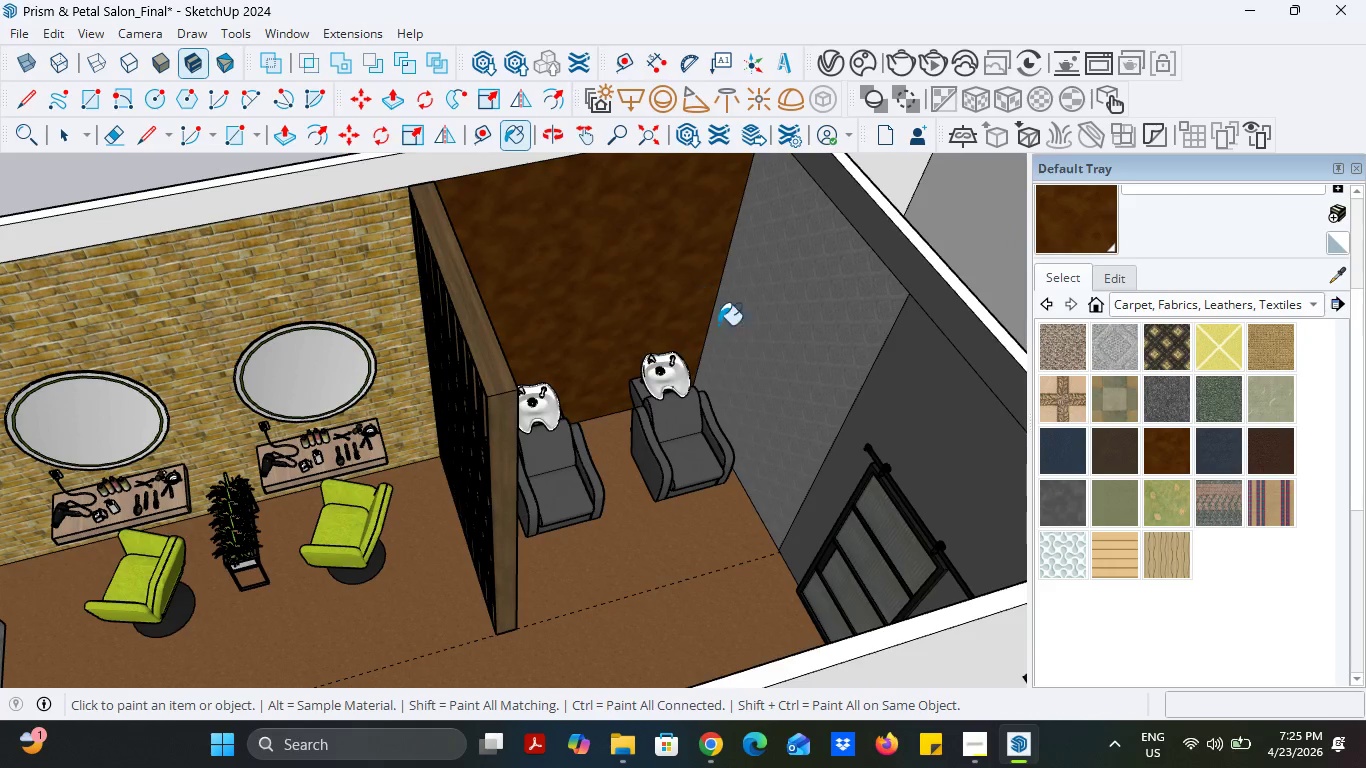 
left_click([760, 338])
 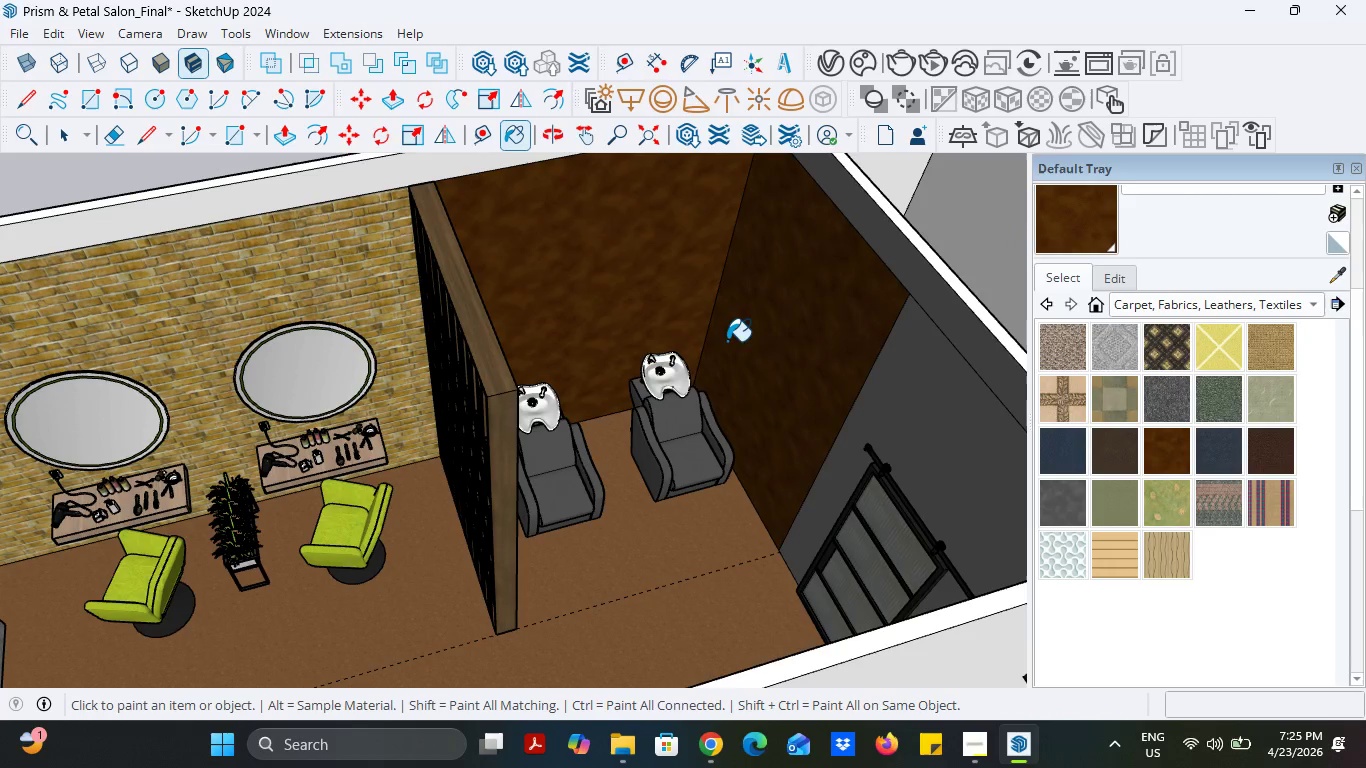 
scroll: coordinate [683, 351], scroll_direction: down, amount: 3.0
 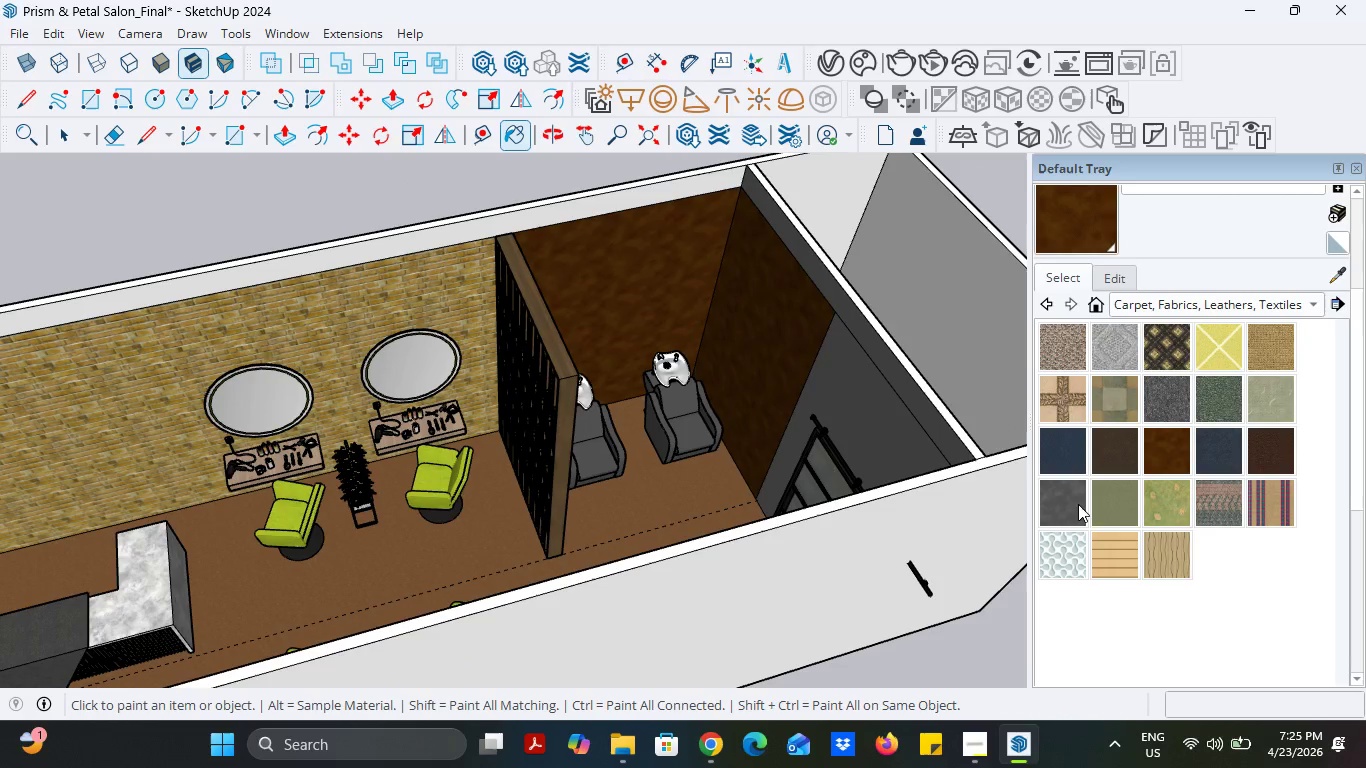 
left_click([1097, 508])
 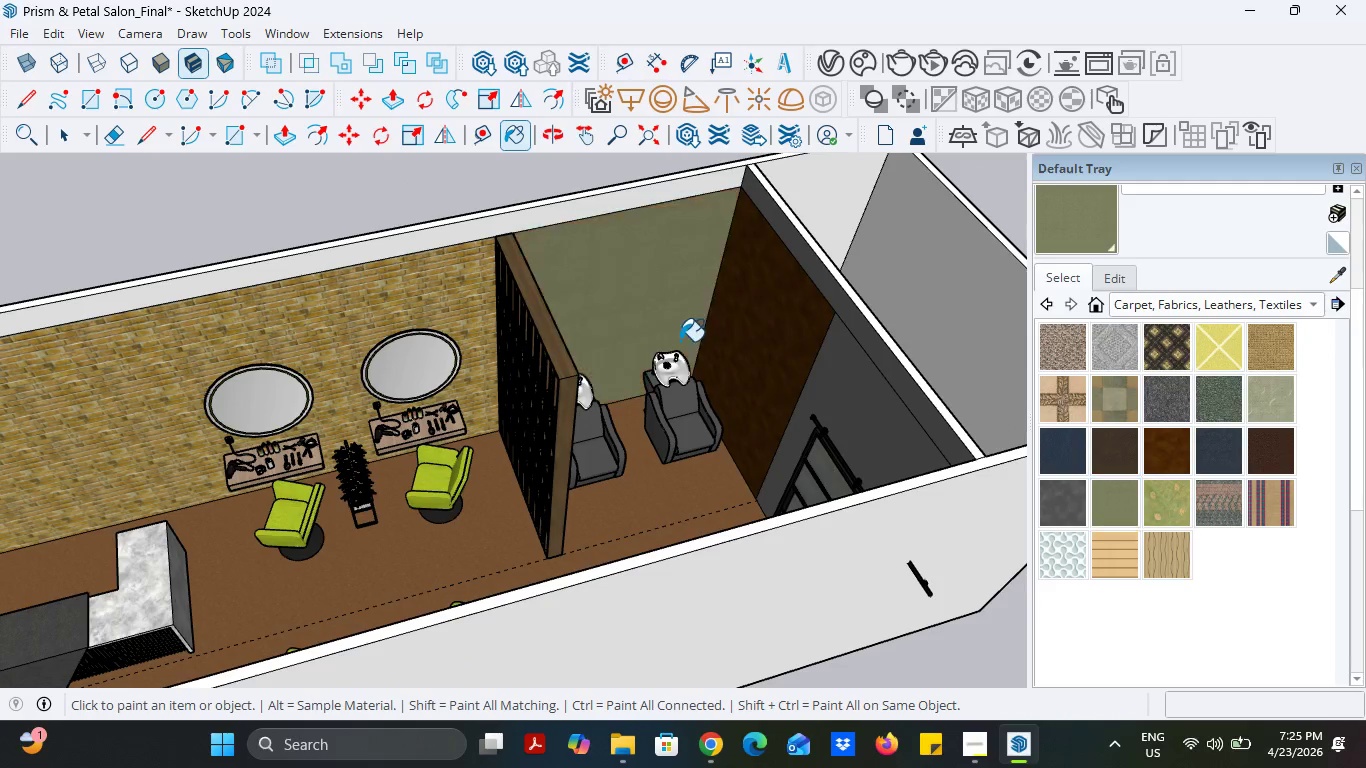 
double_click([745, 340])
 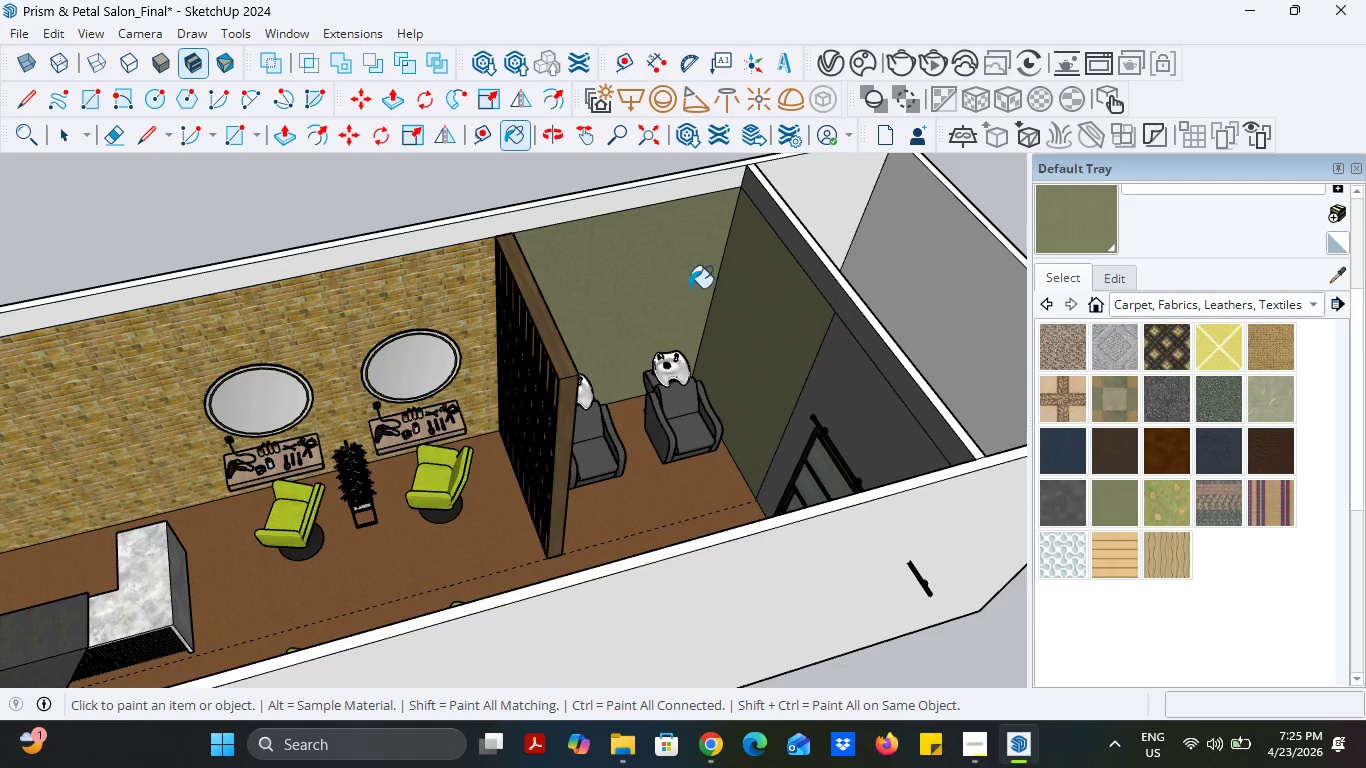 
scroll: coordinate [680, 277], scroll_direction: up, amount: 5.0
 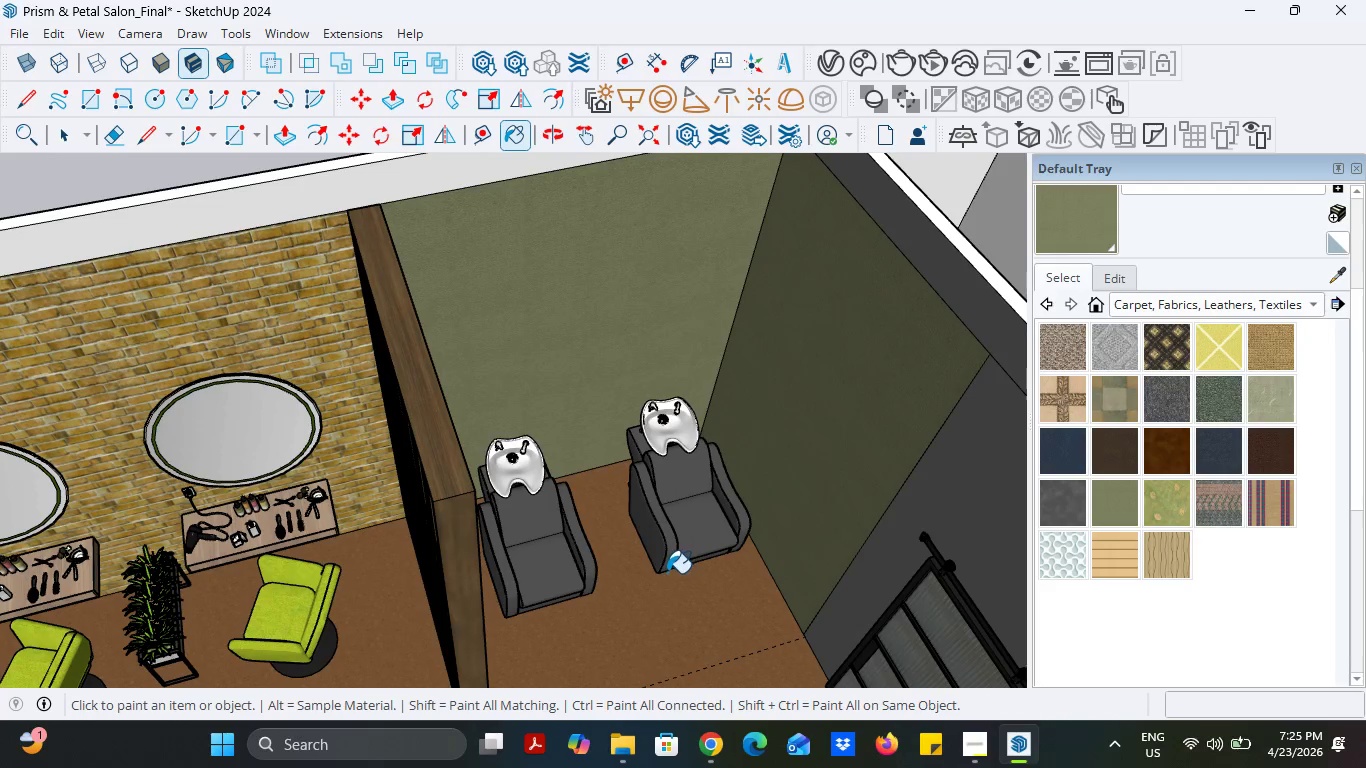 
scroll: coordinate [725, 403], scroll_direction: down, amount: 6.0
 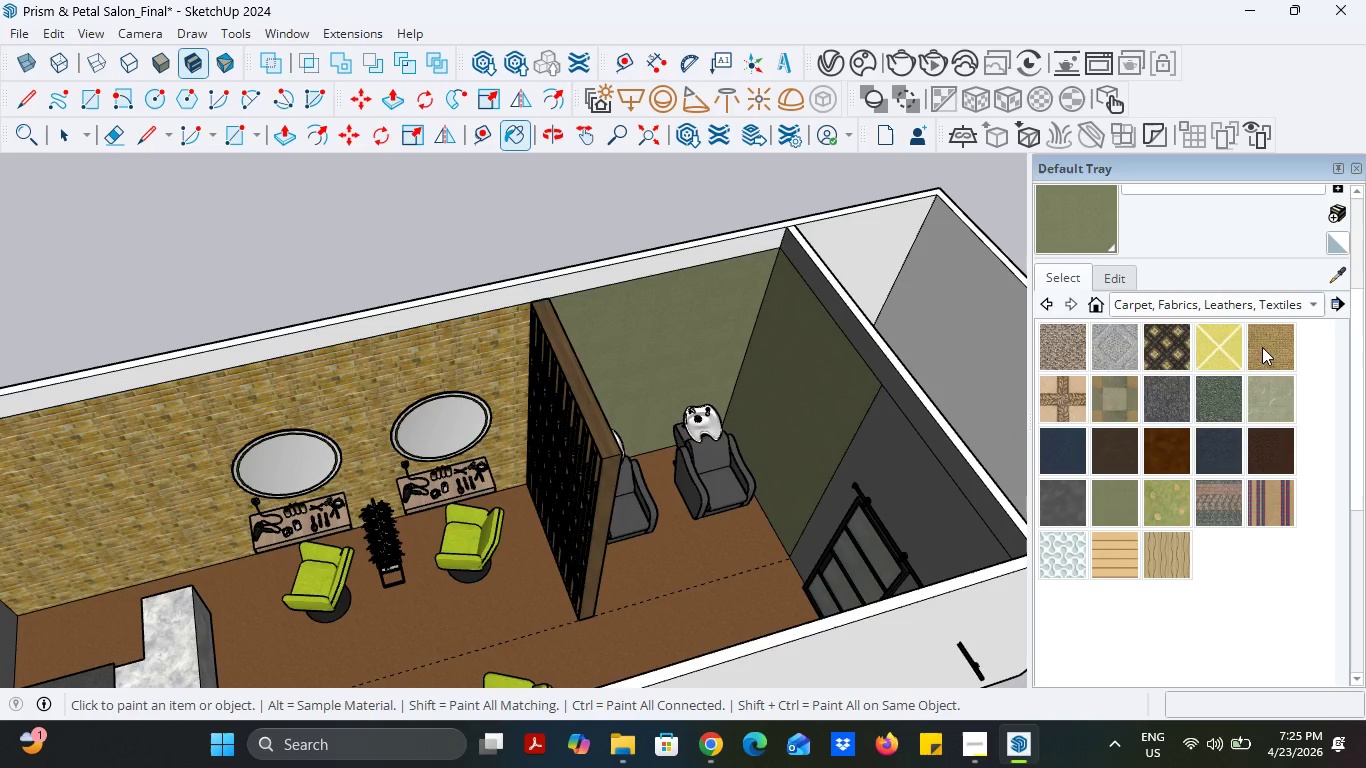 
left_click([1205, 350])
 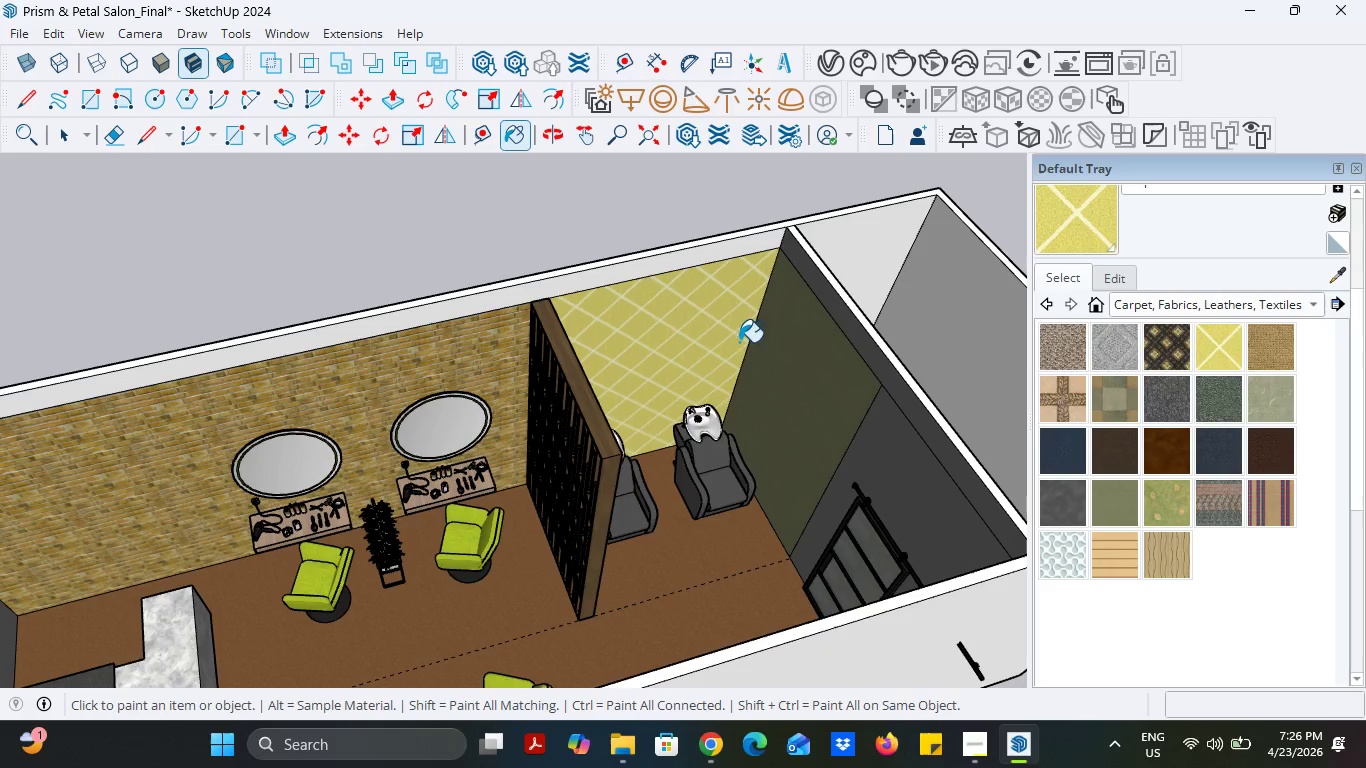 
double_click([782, 352])
 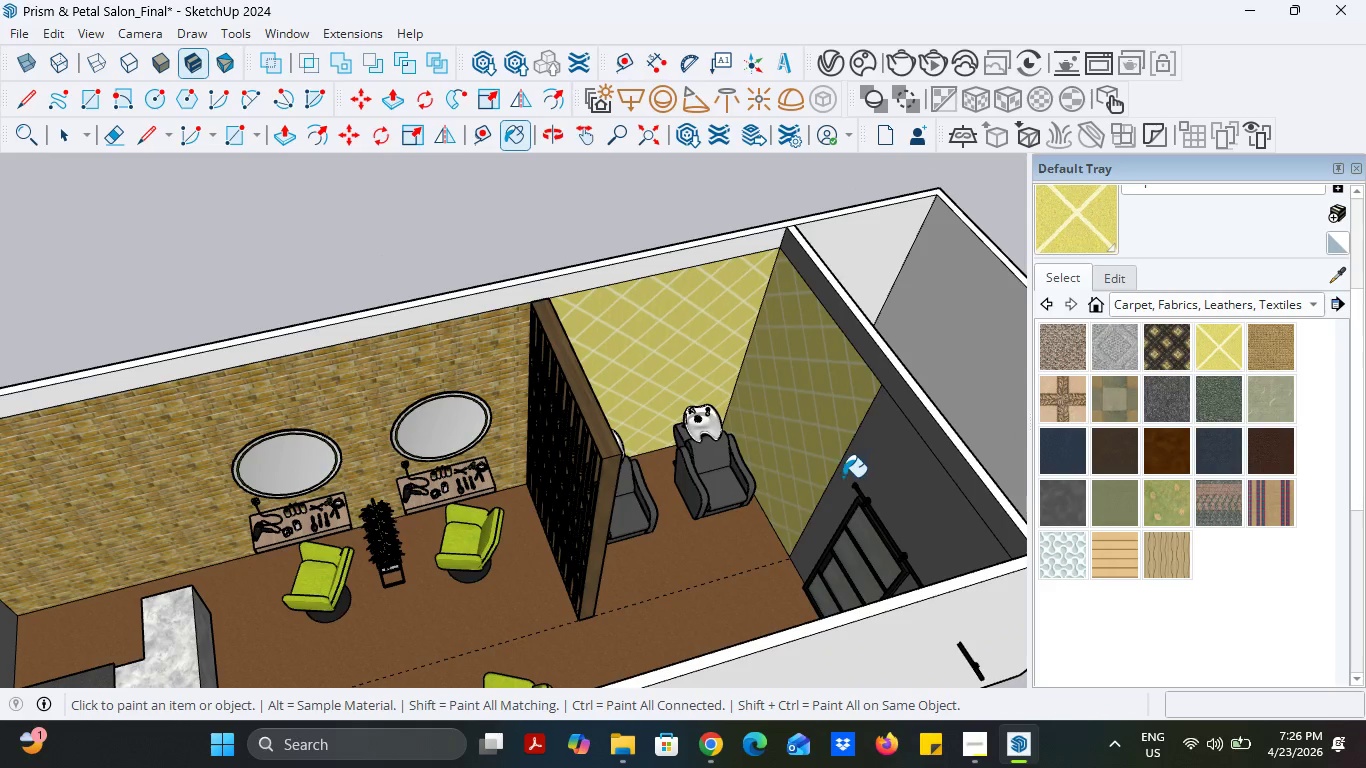 
left_click([1156, 308])
 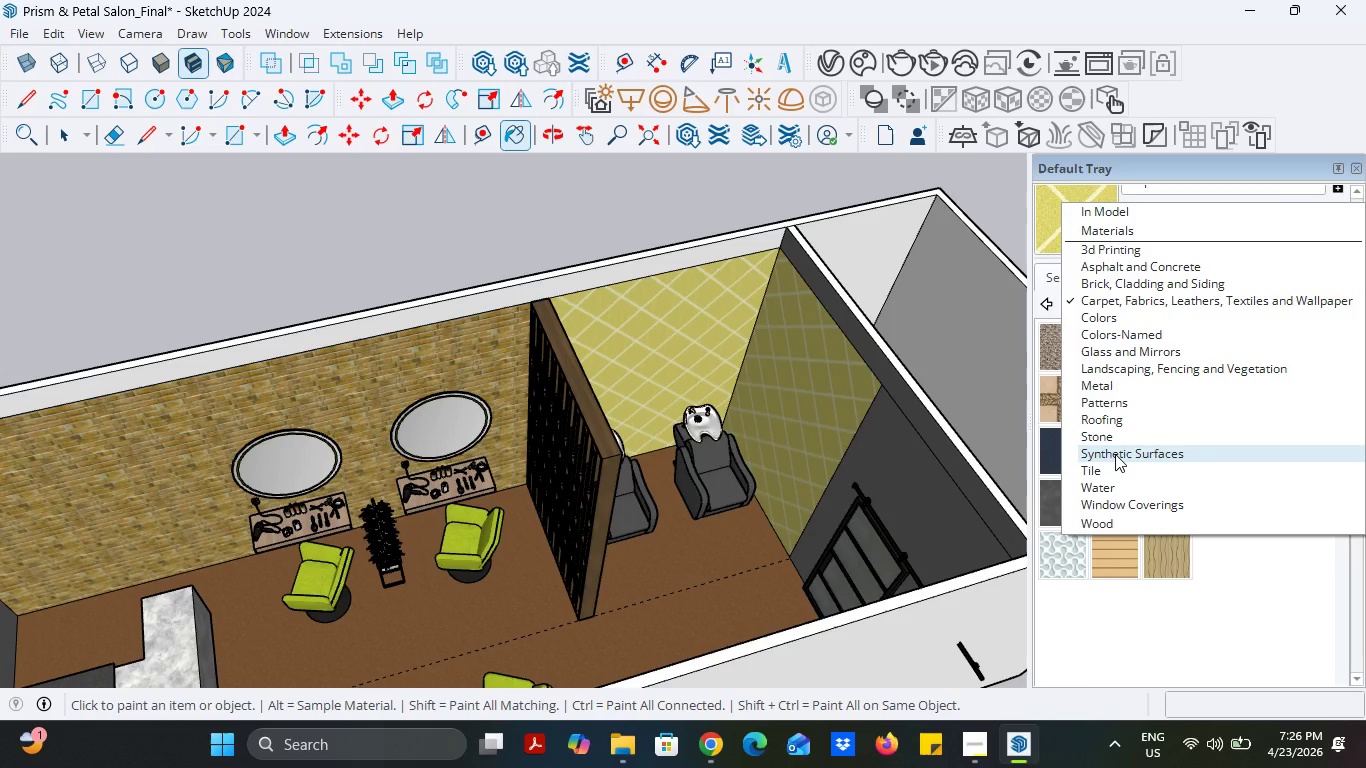 
wait(5.19)
 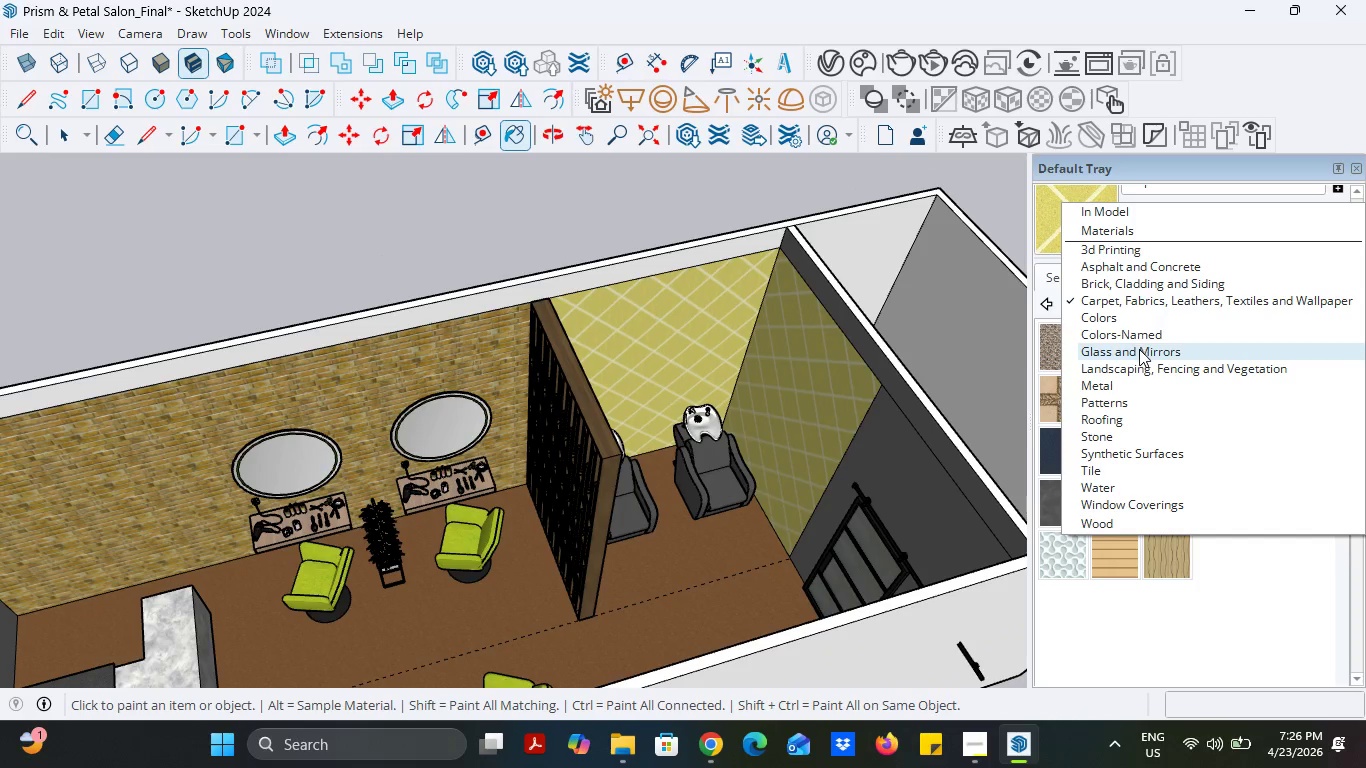 
left_click([1131, 333])
 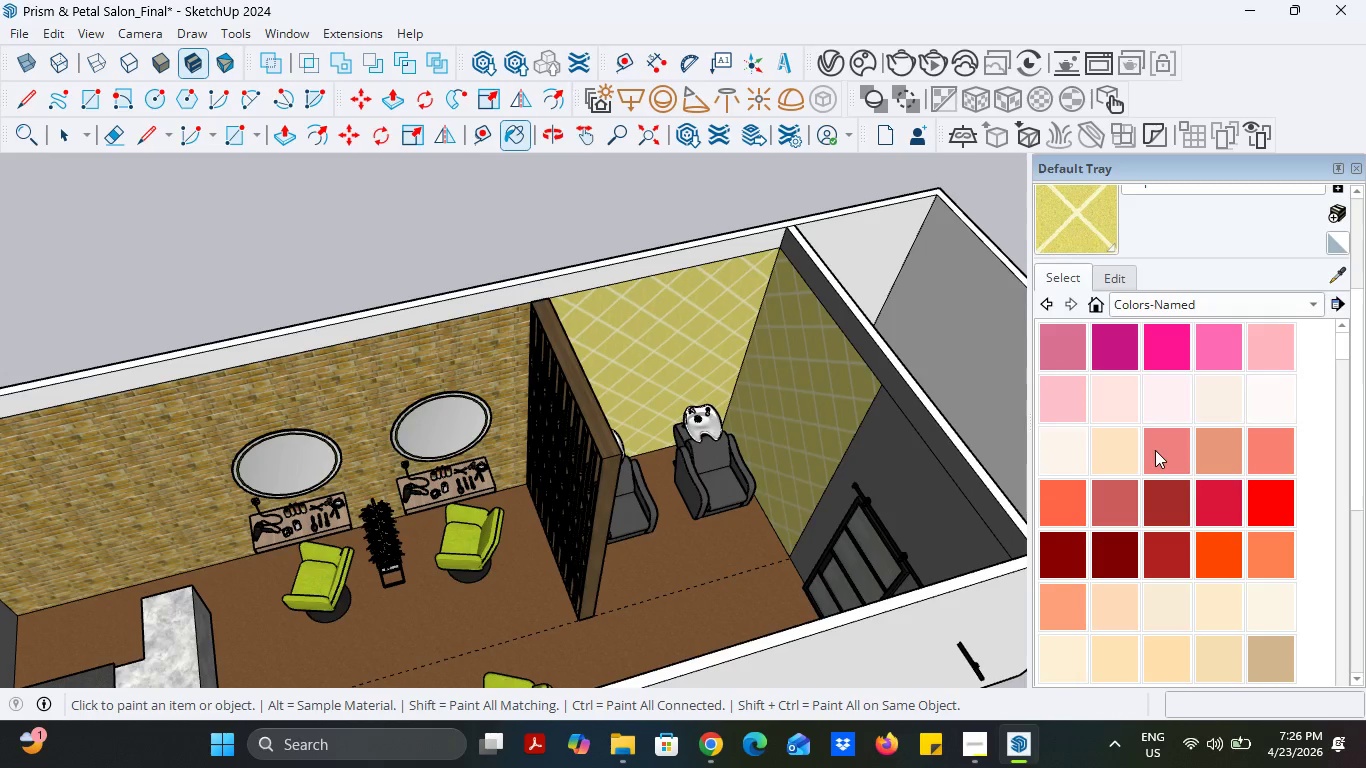 
scroll: coordinate [1202, 504], scroll_direction: down, amount: 13.0
 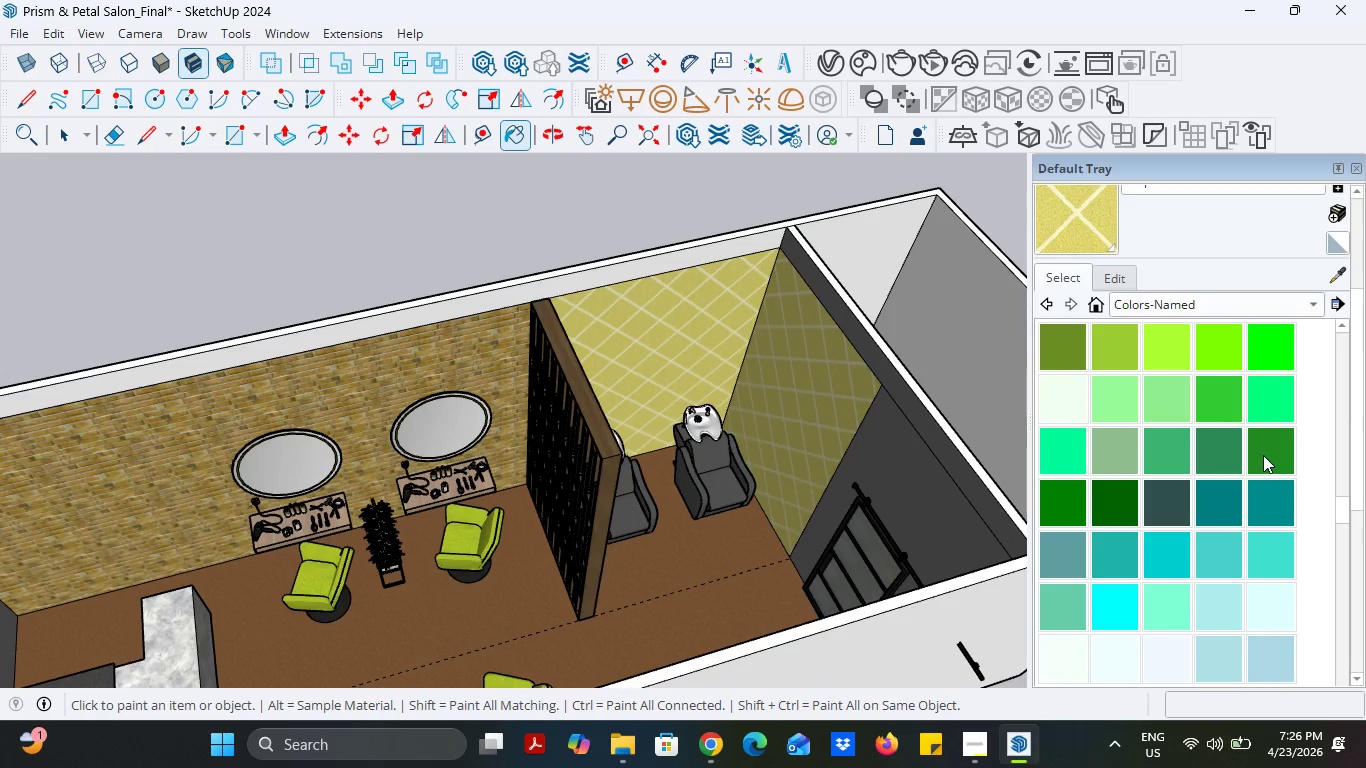 
left_click([1201, 453])
 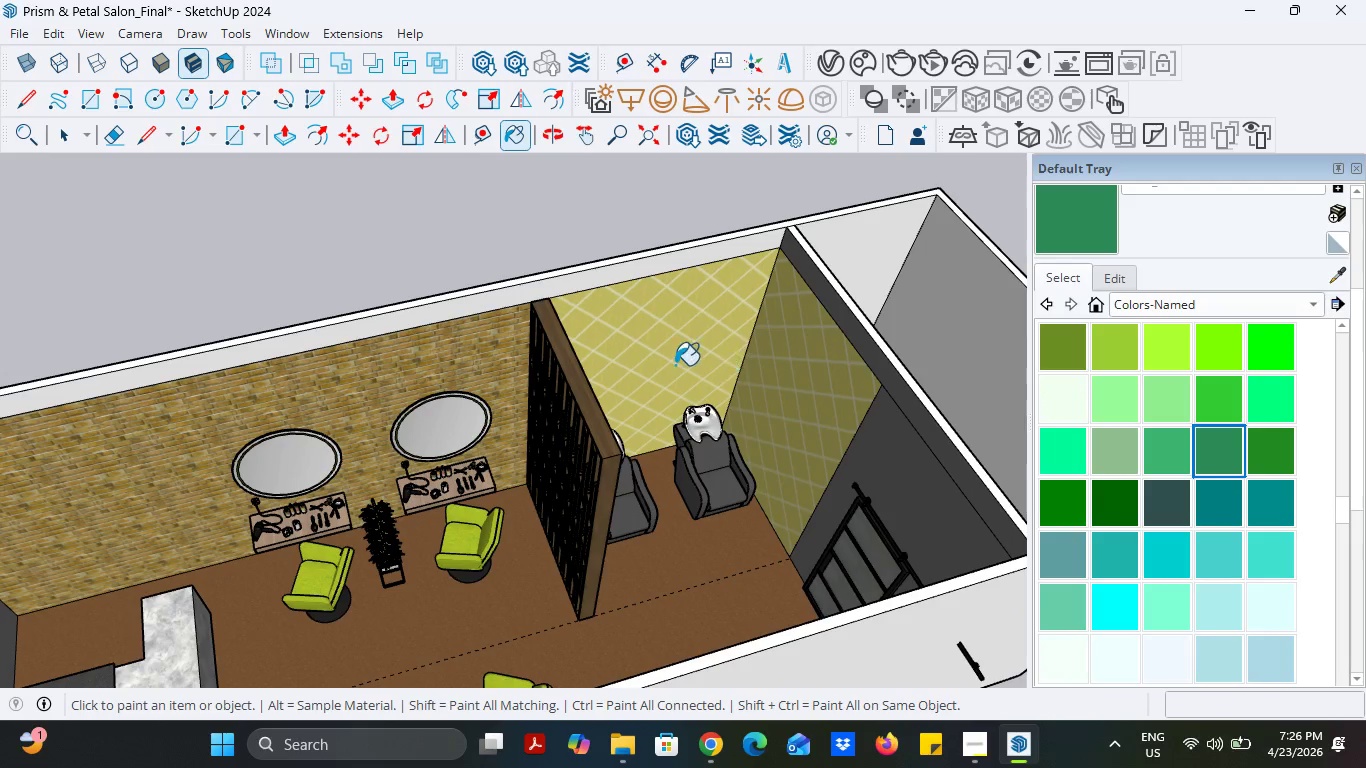 
left_click([675, 365])
 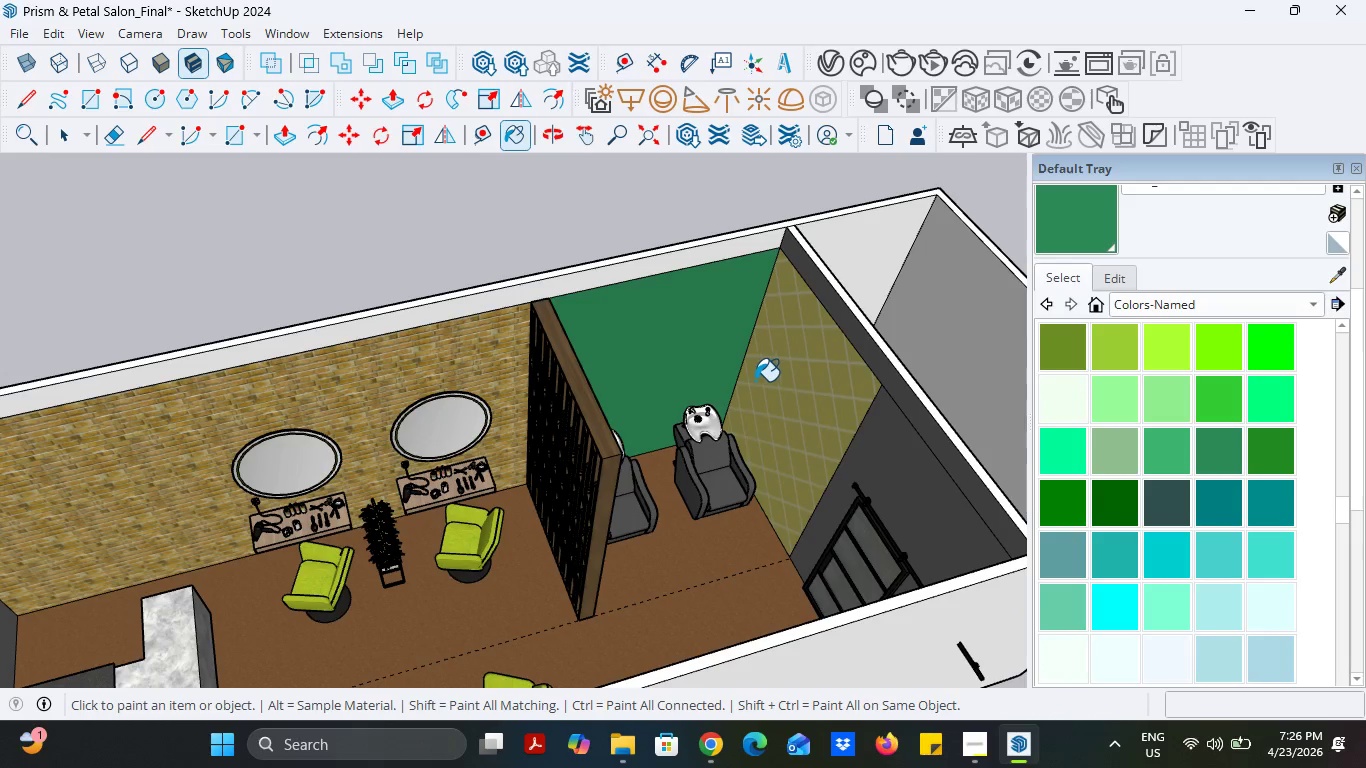 
left_click([755, 381])
 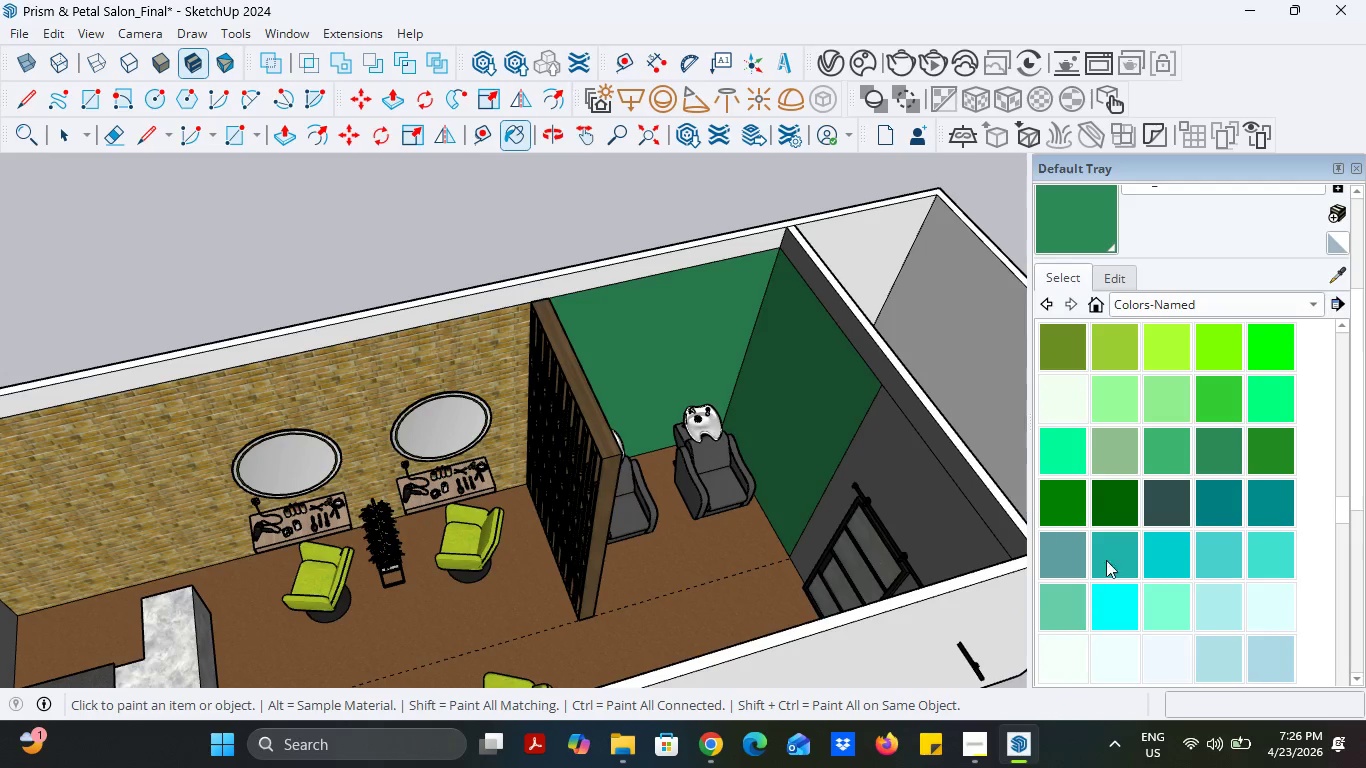 
scroll: coordinate [1144, 556], scroll_direction: up, amount: 3.0
 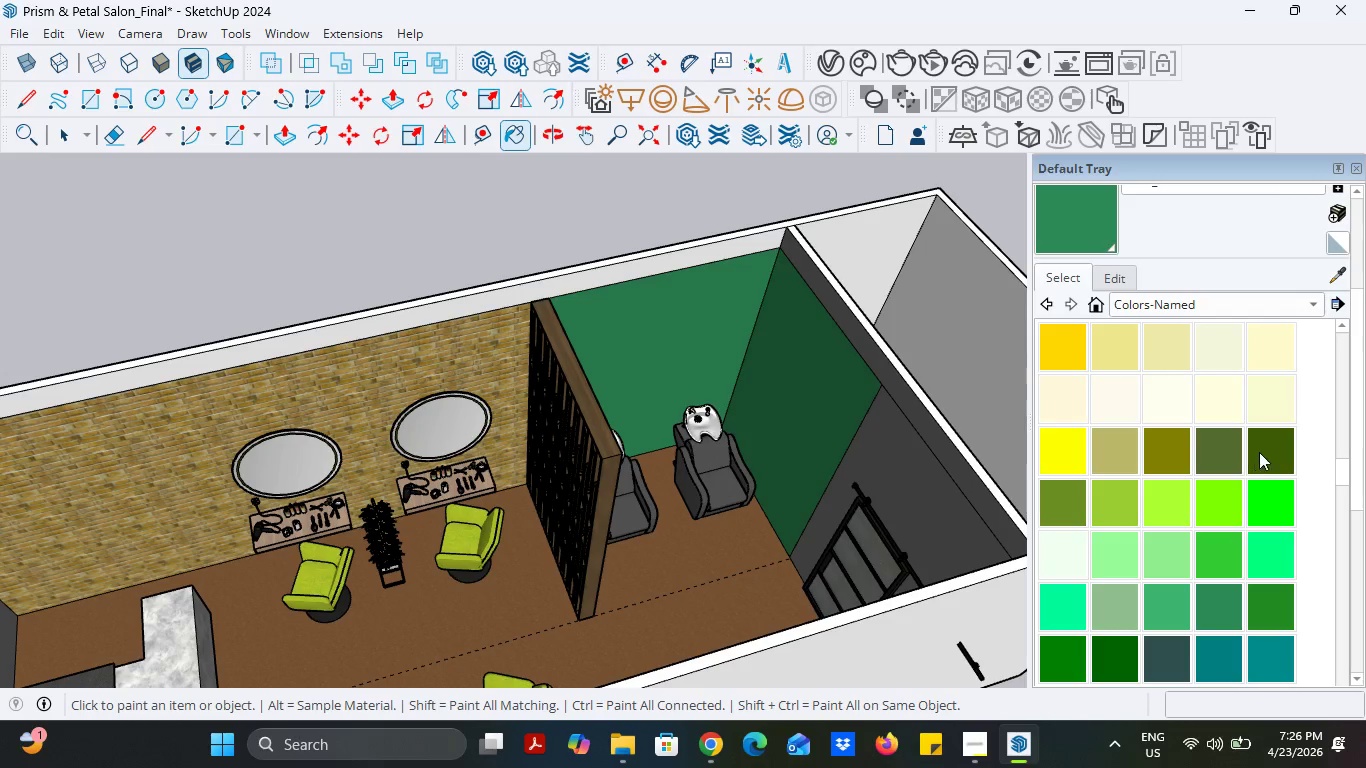 
double_click([675, 374])
 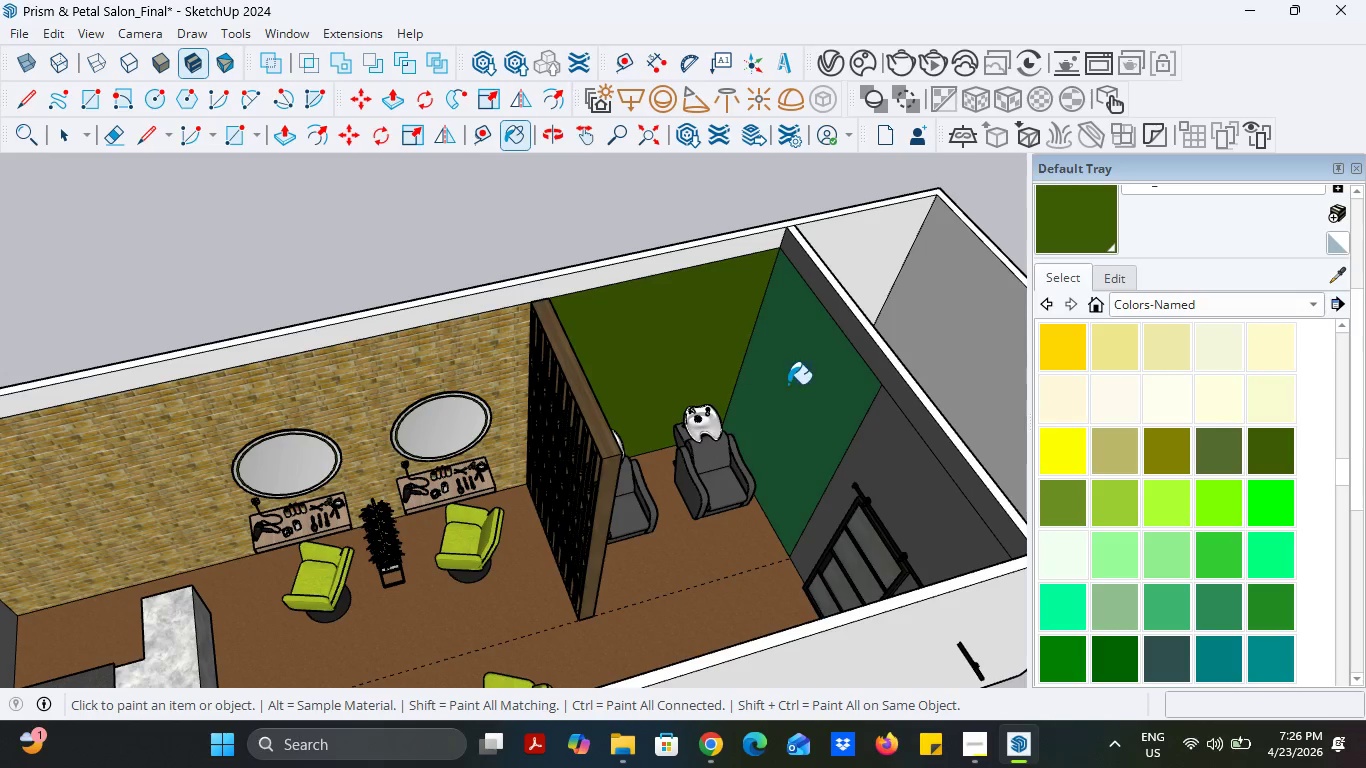 
triple_click([799, 384])
 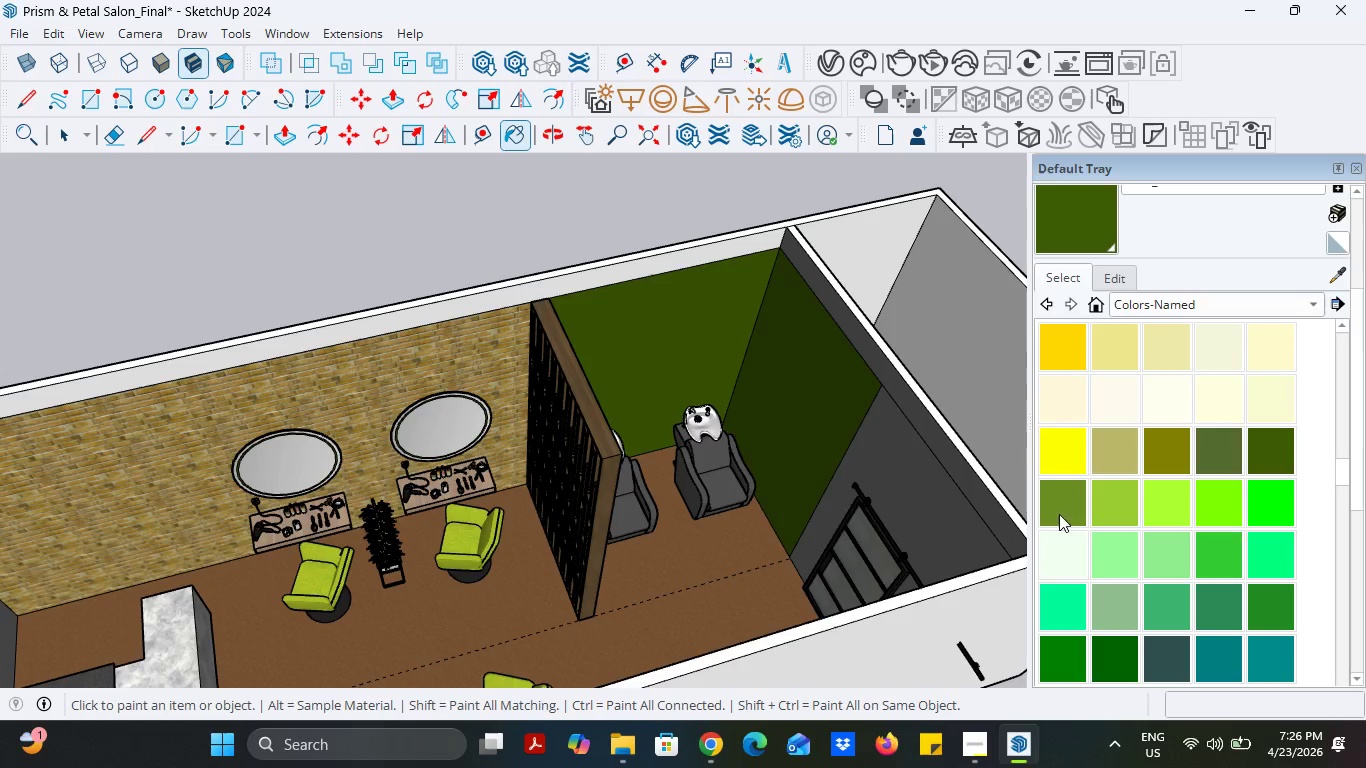 
left_click([1064, 500])
 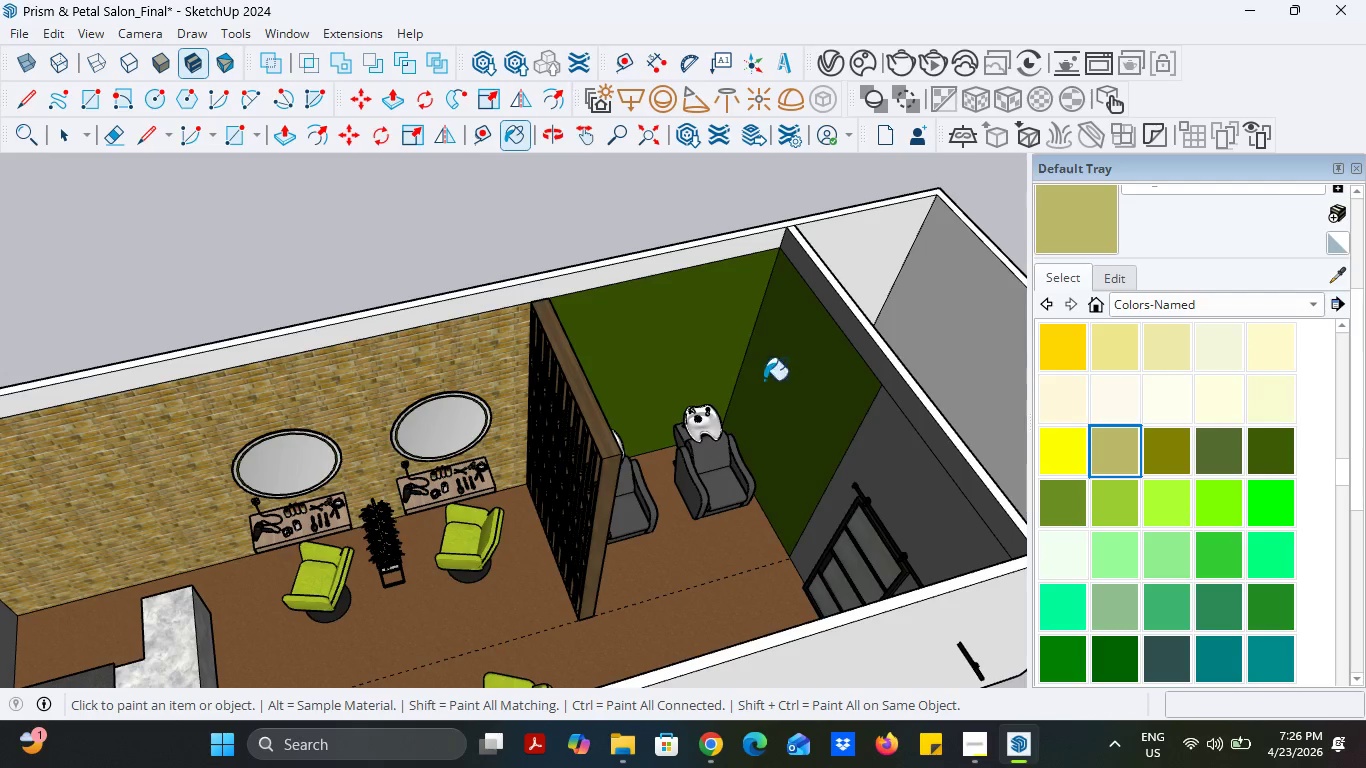 
double_click([718, 364])
 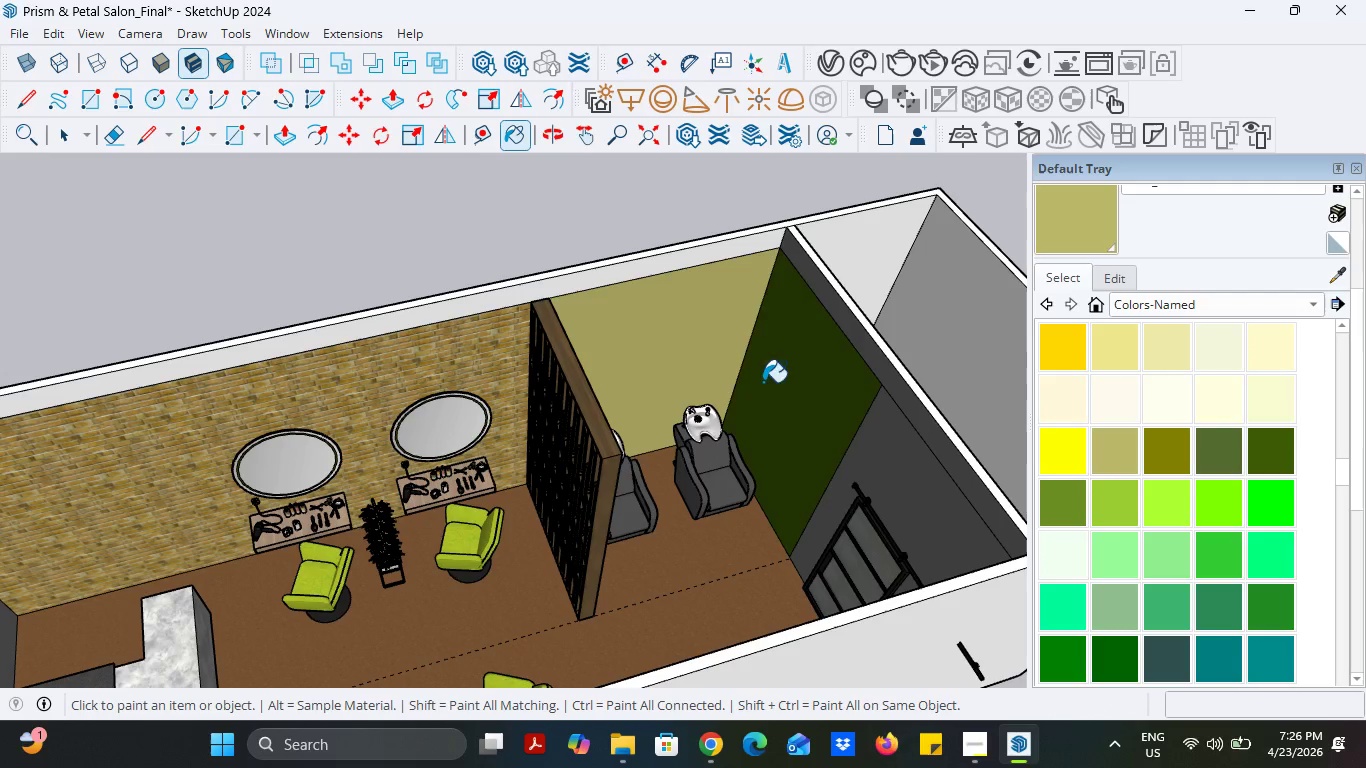 
triple_click([784, 390])
 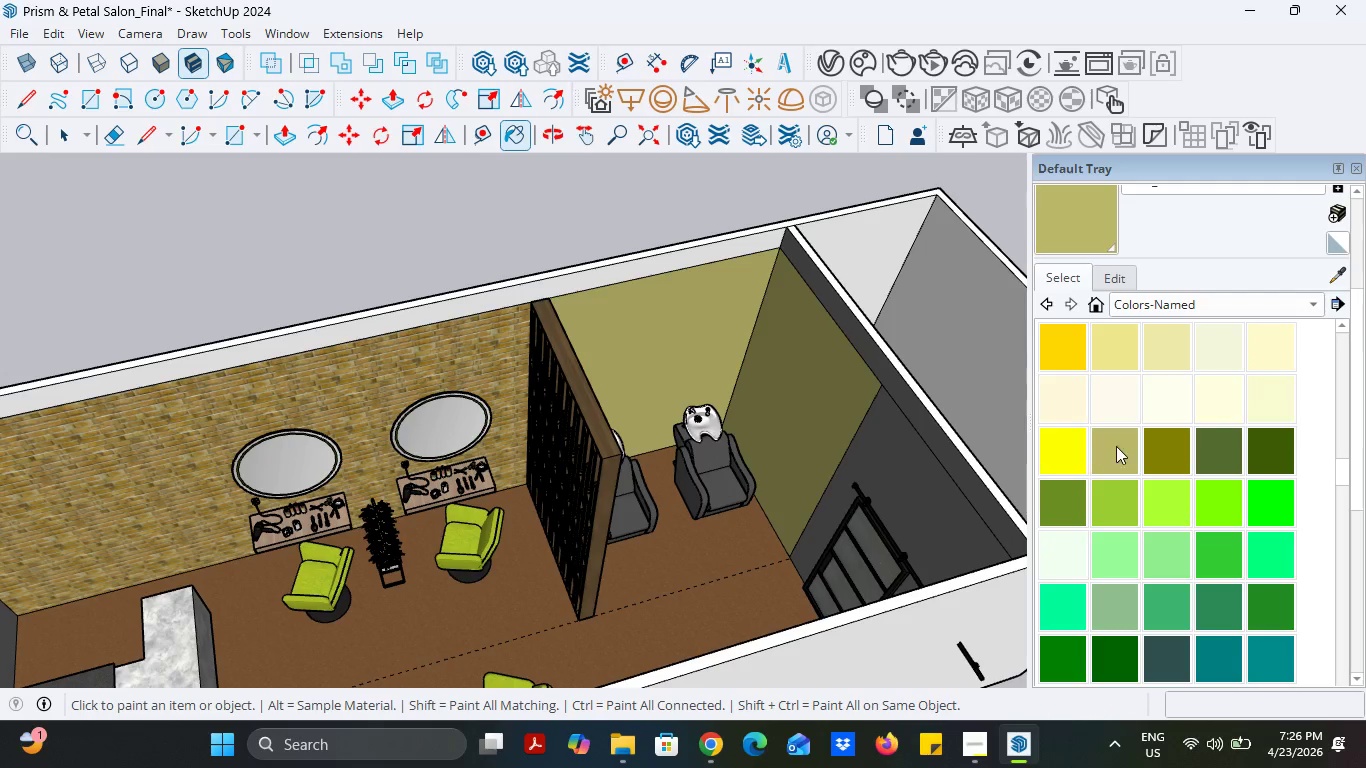 
left_click([1158, 430])
 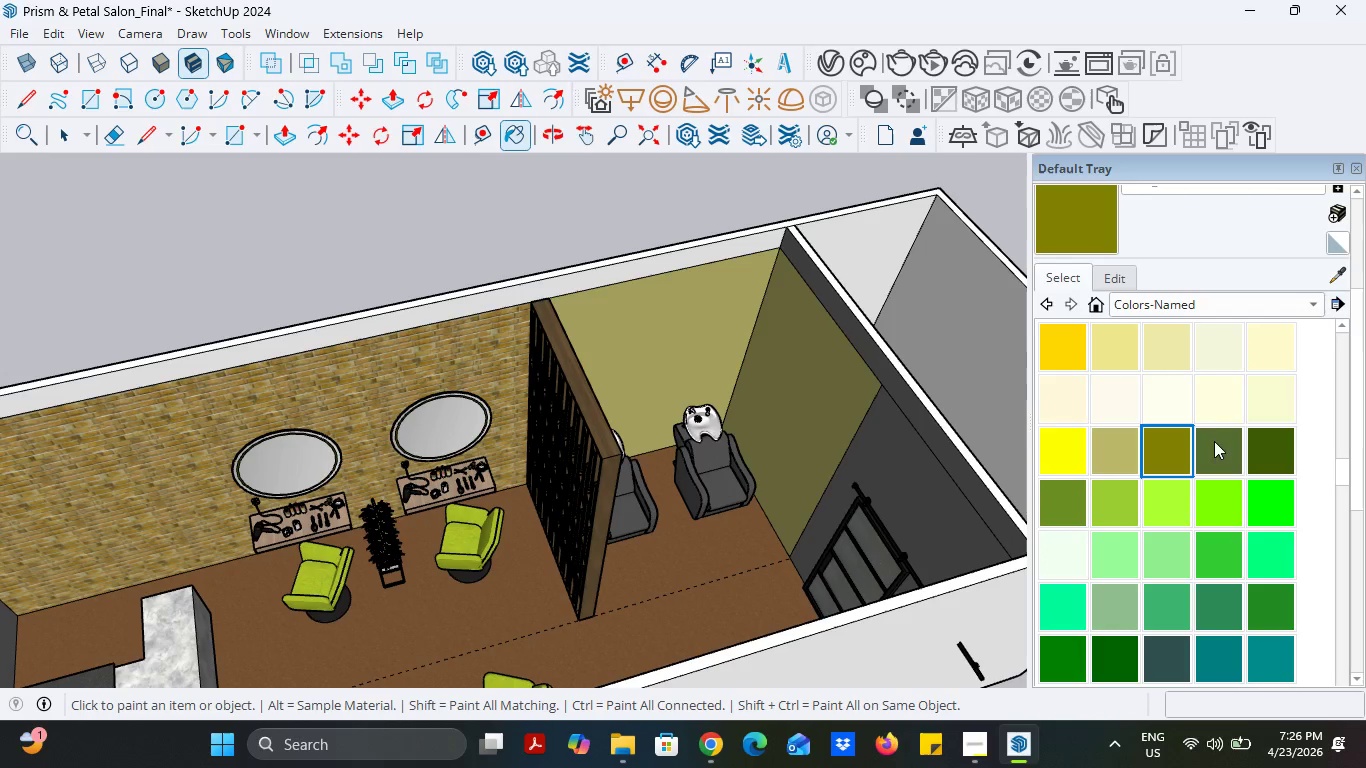 
left_click([1224, 441])
 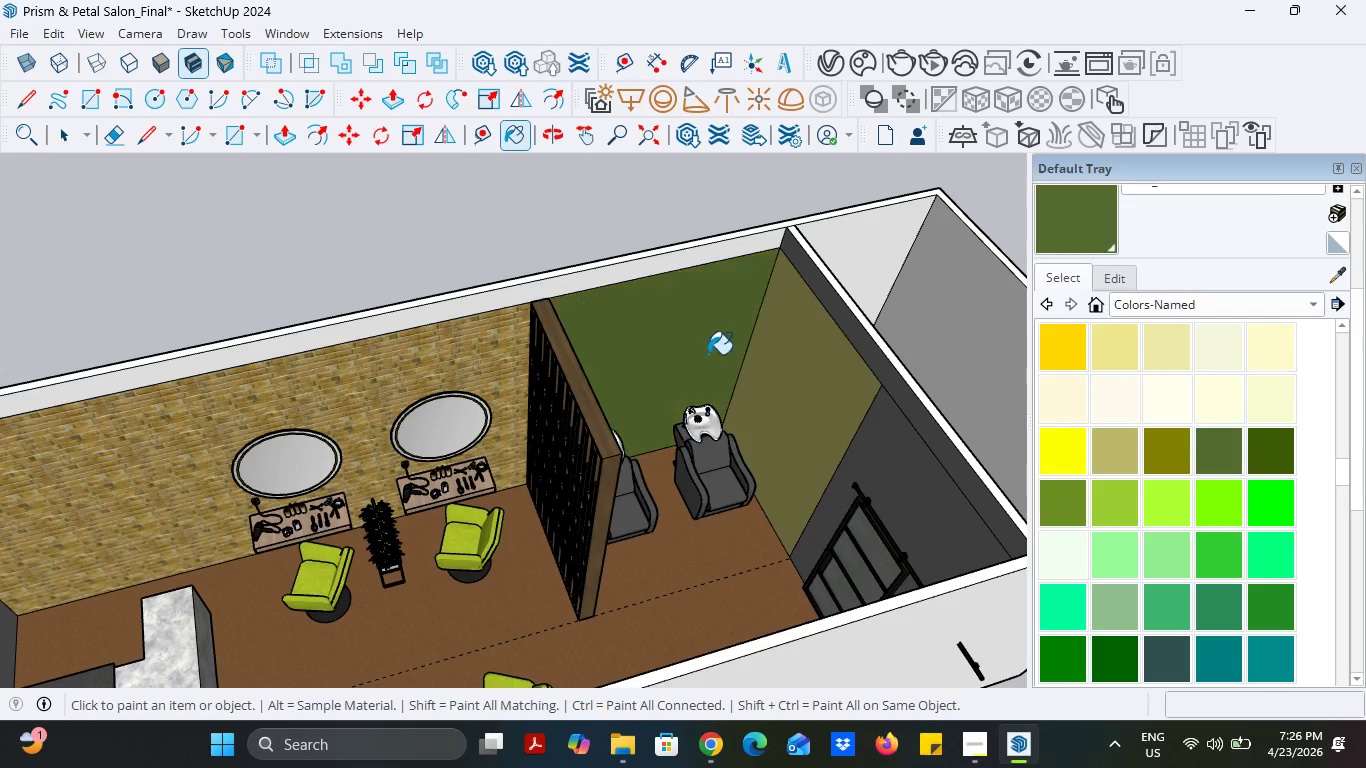 
double_click([769, 372])
 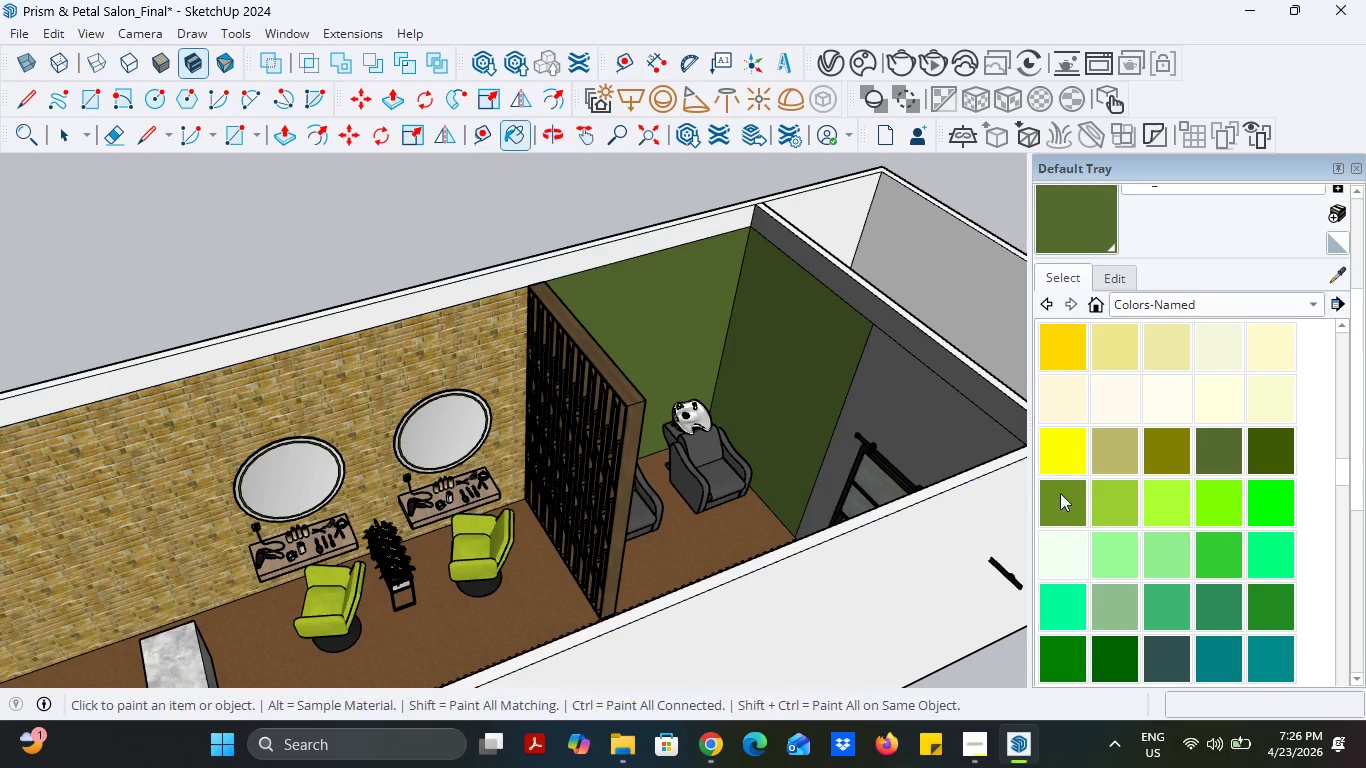 
double_click([804, 386])
 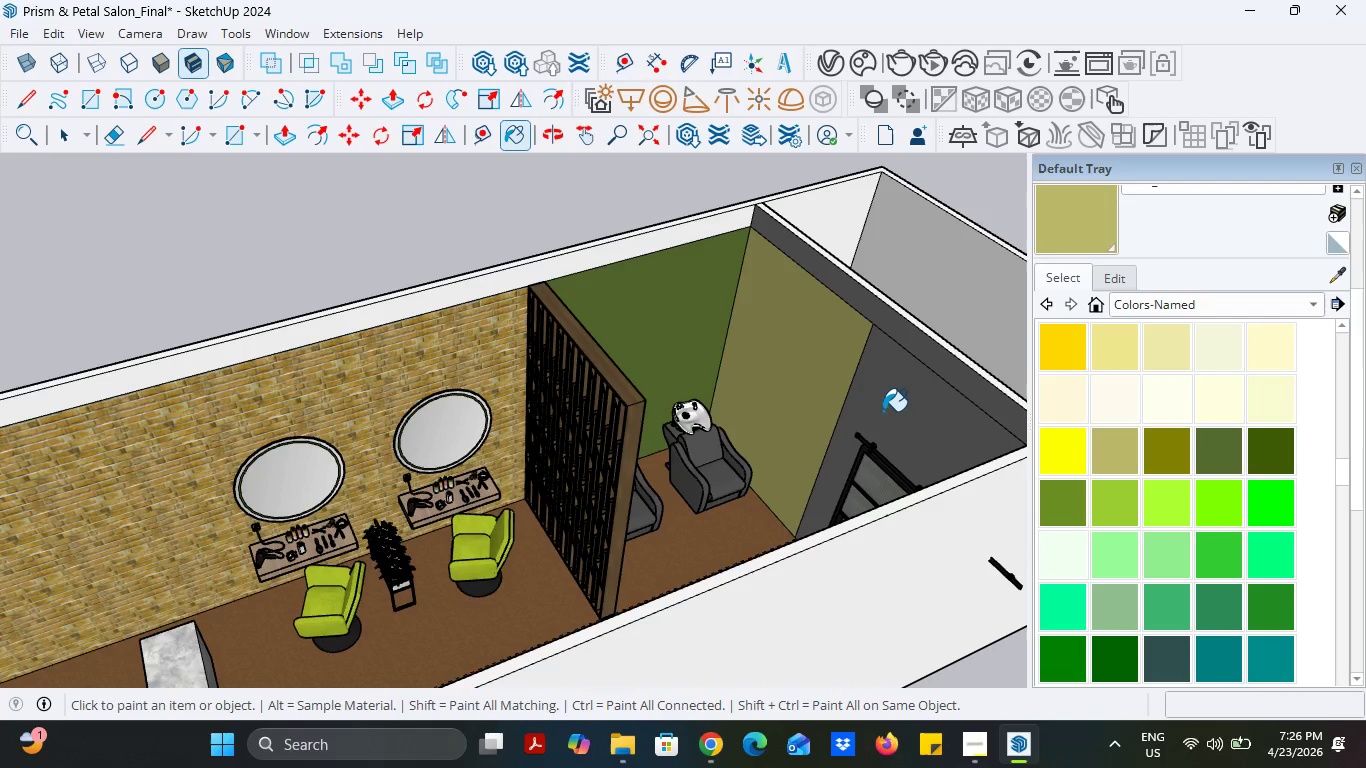 
triple_click([883, 411])
 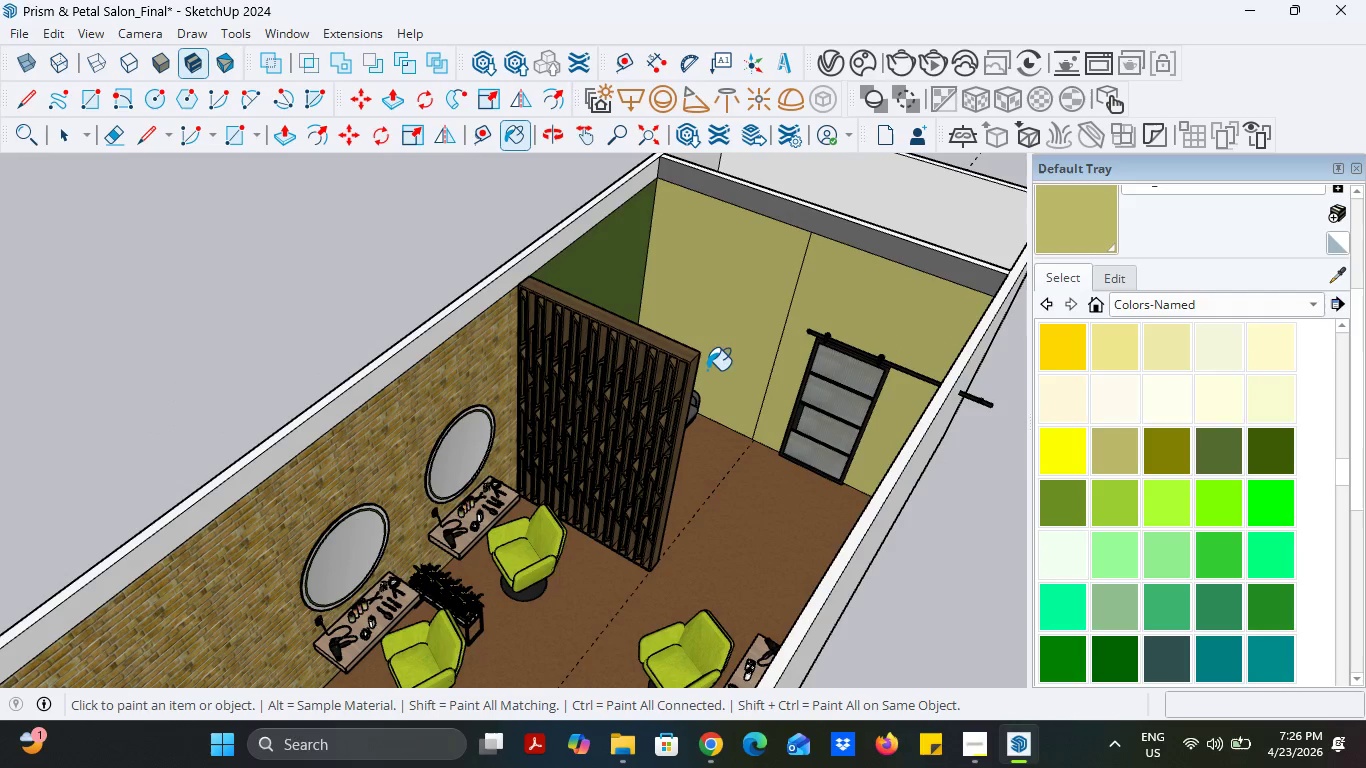 
wait(7.3)
 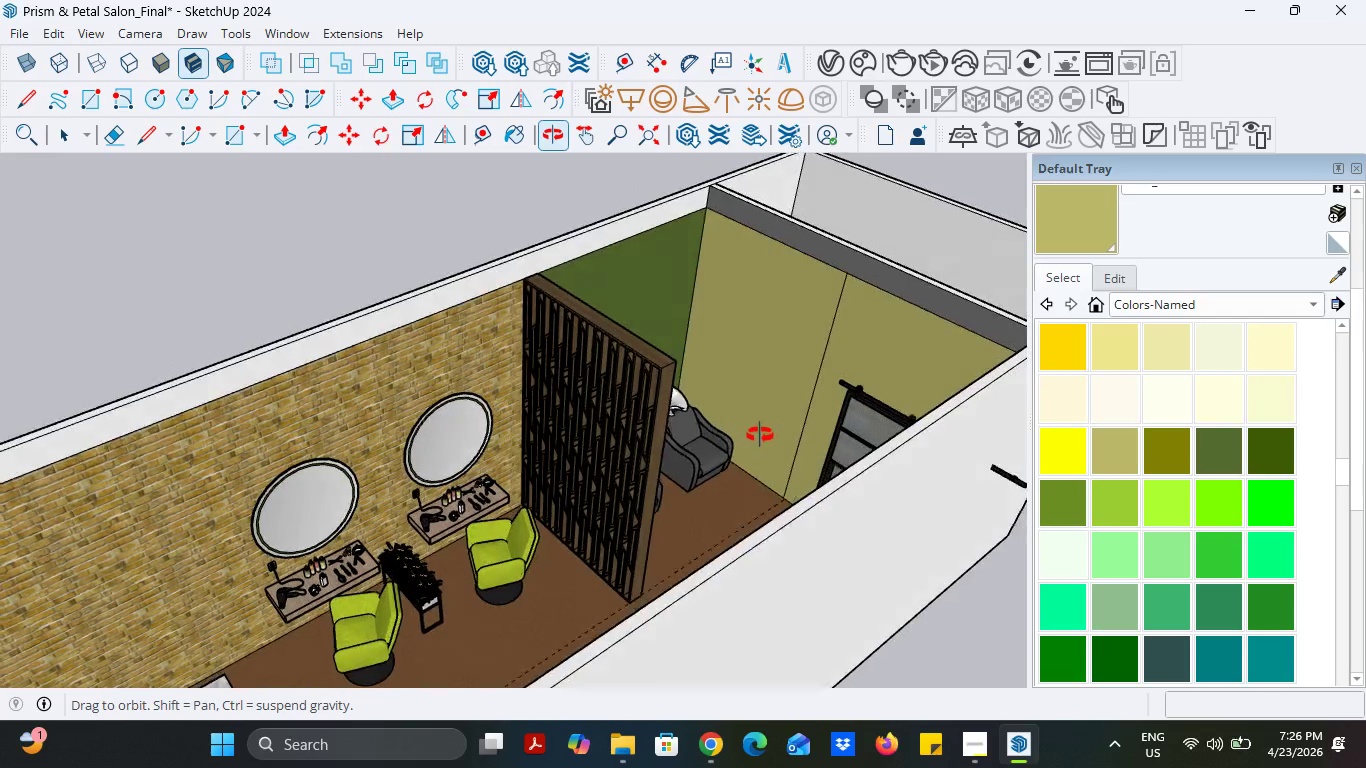 
left_click([1329, 272])
 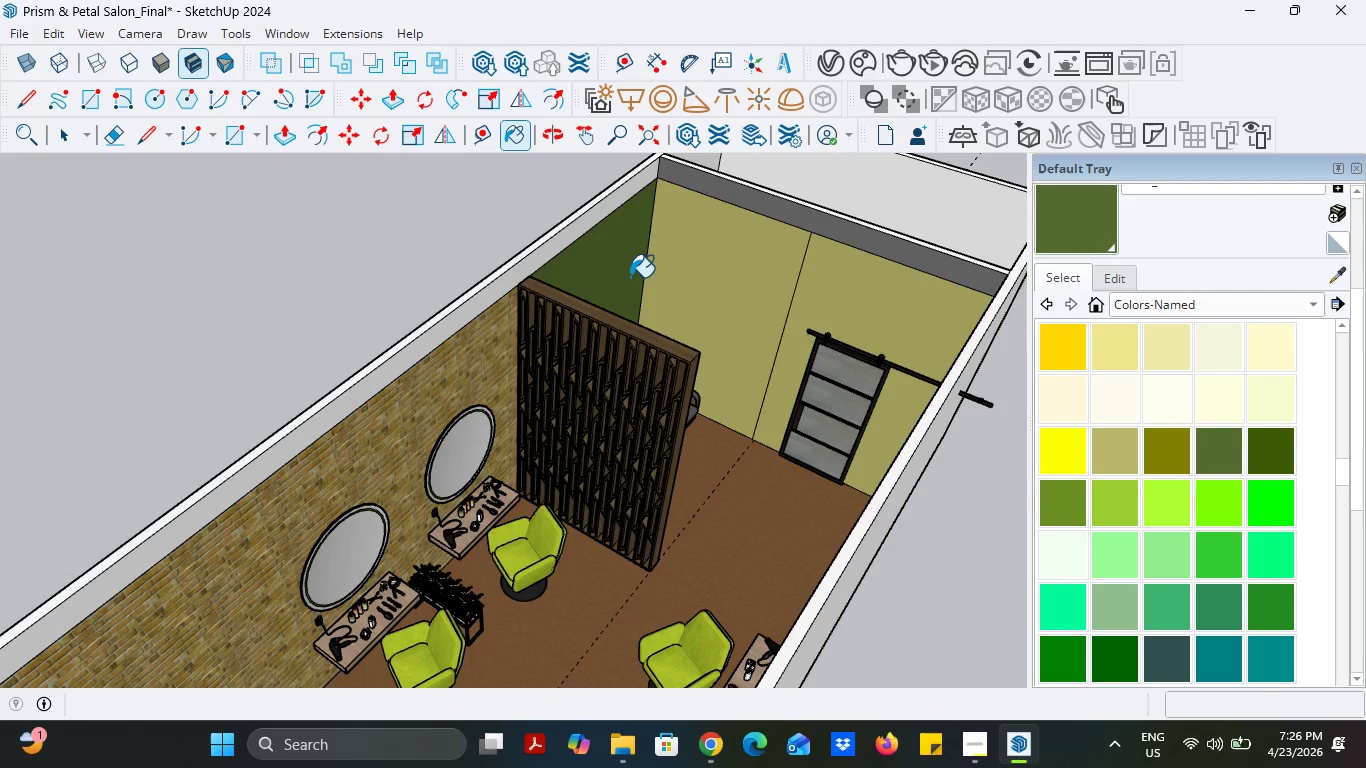 
double_click([692, 275])
 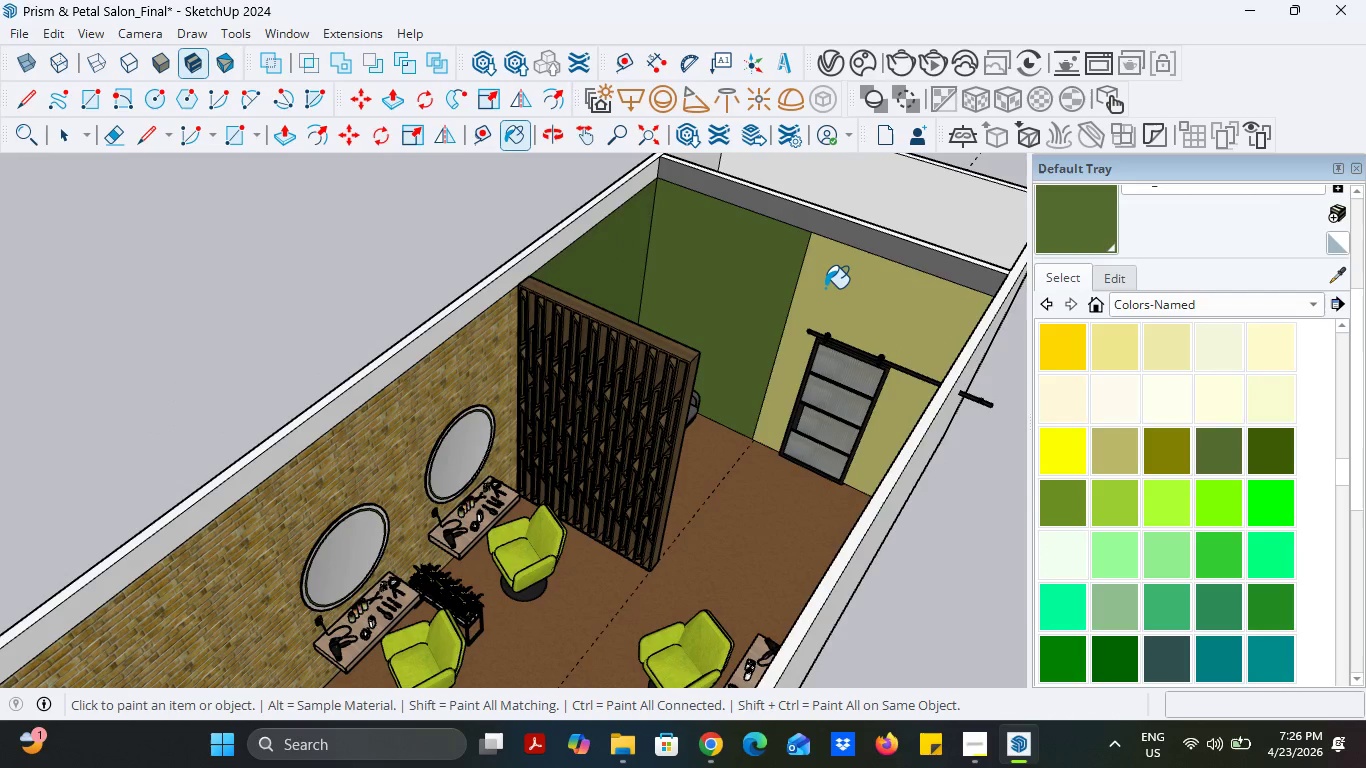 
triple_click([836, 288])
 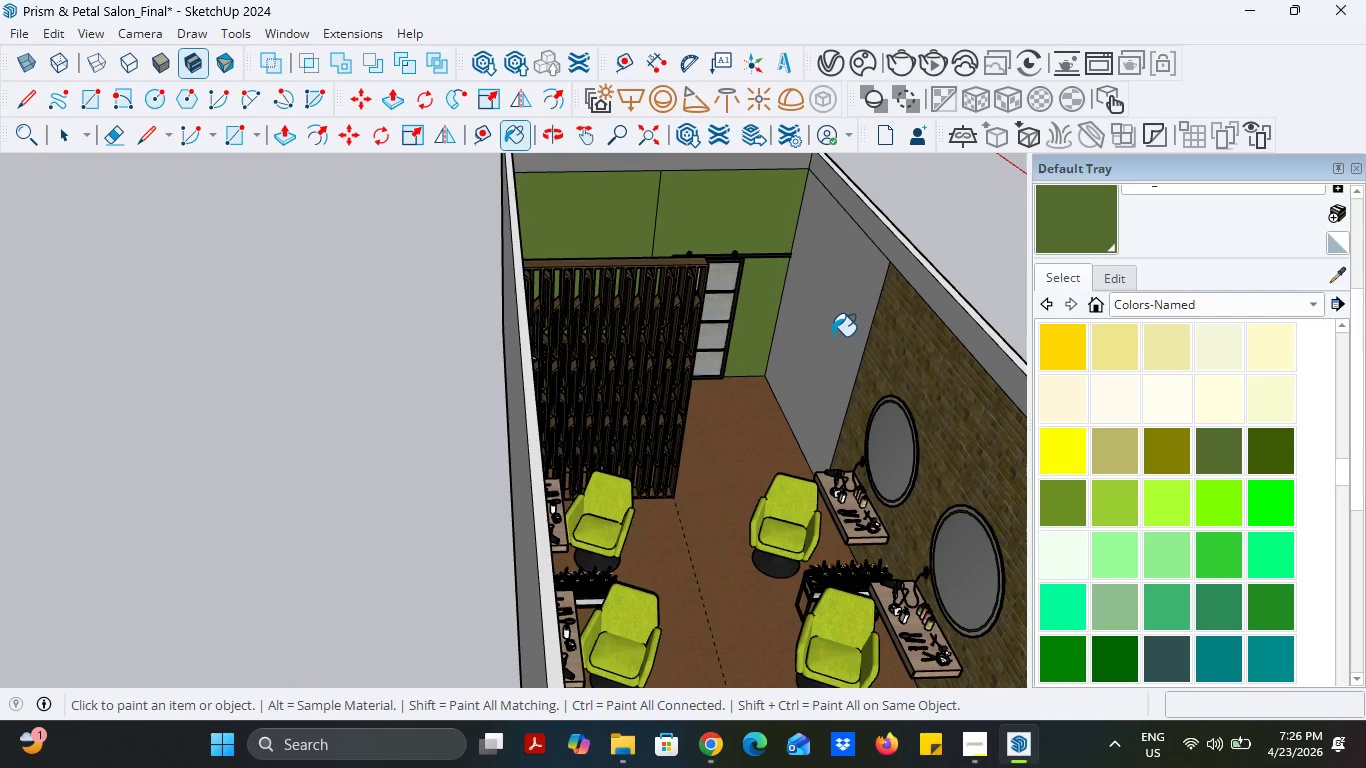 
double_click([823, 319])
 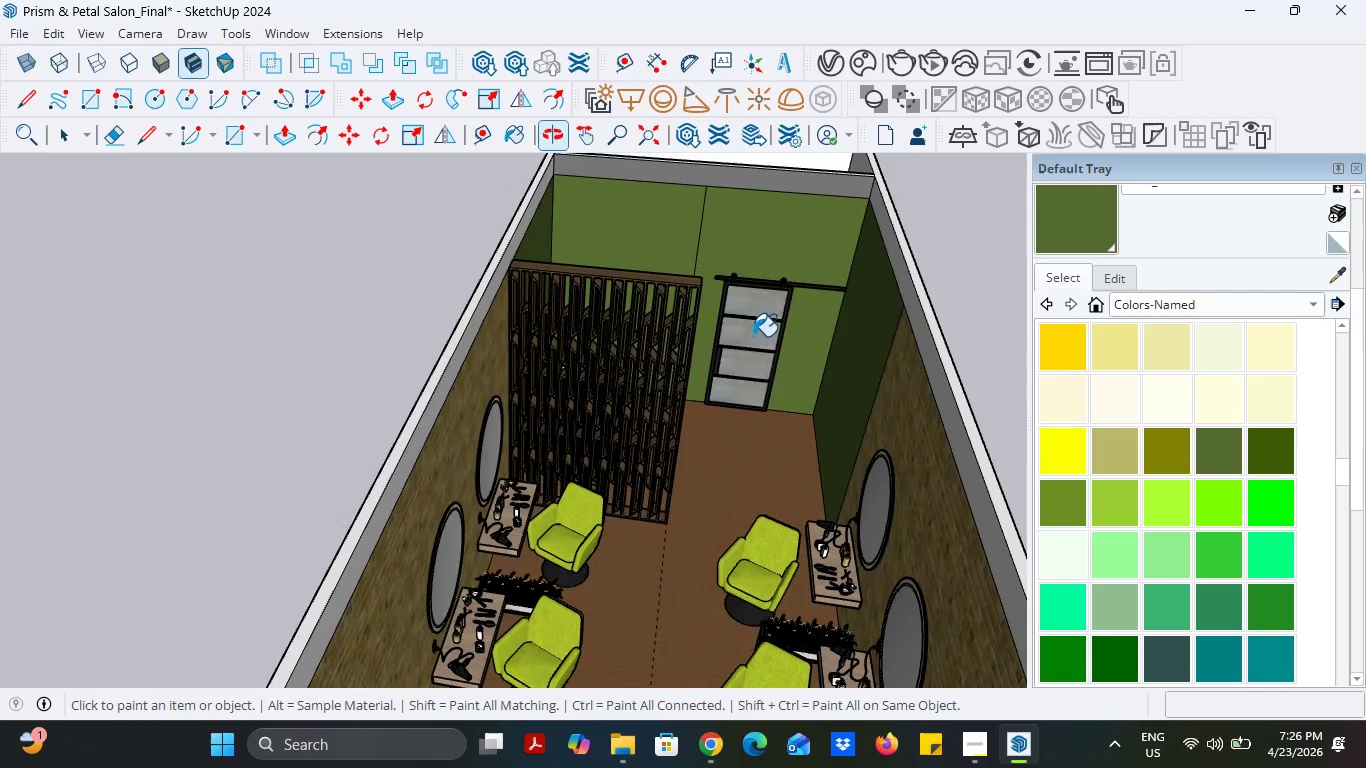 
double_click([741, 458])
 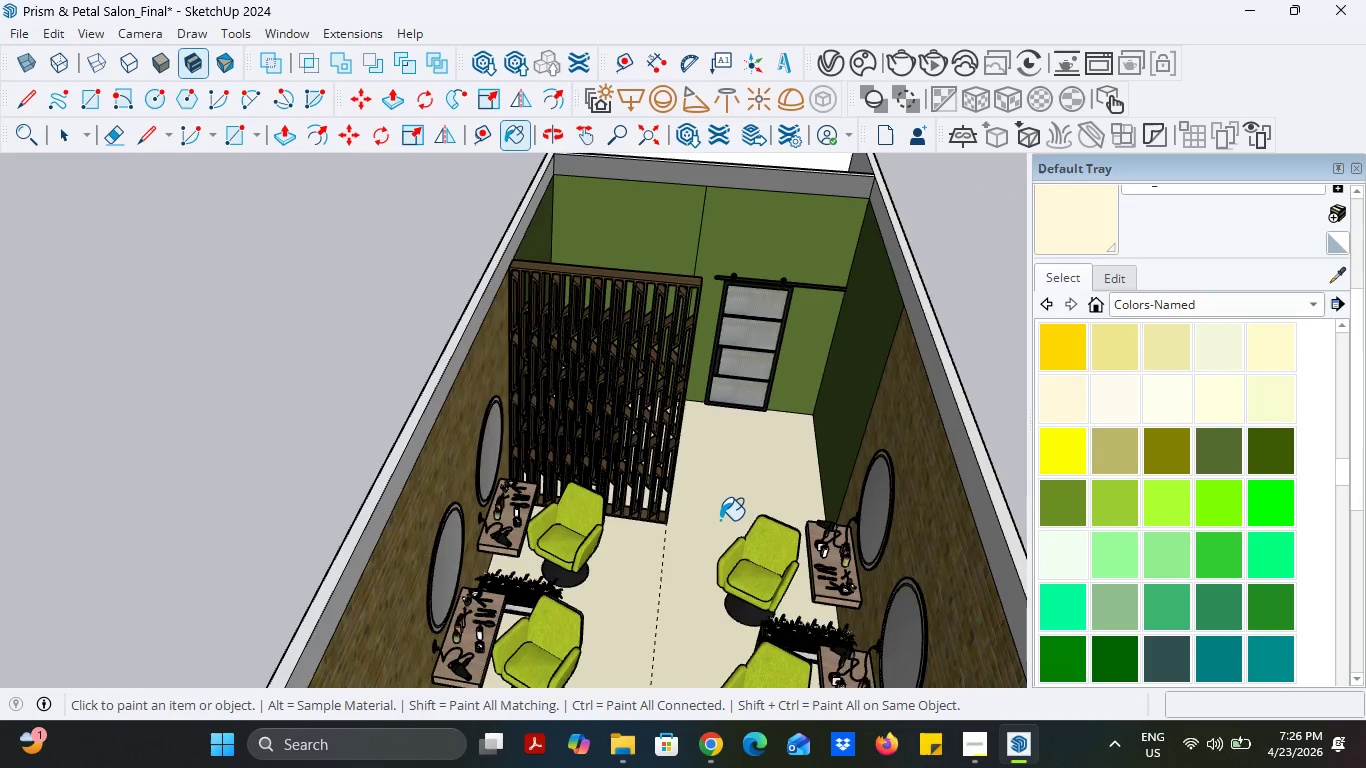 
scroll: coordinate [718, 529], scroll_direction: down, amount: 2.0
 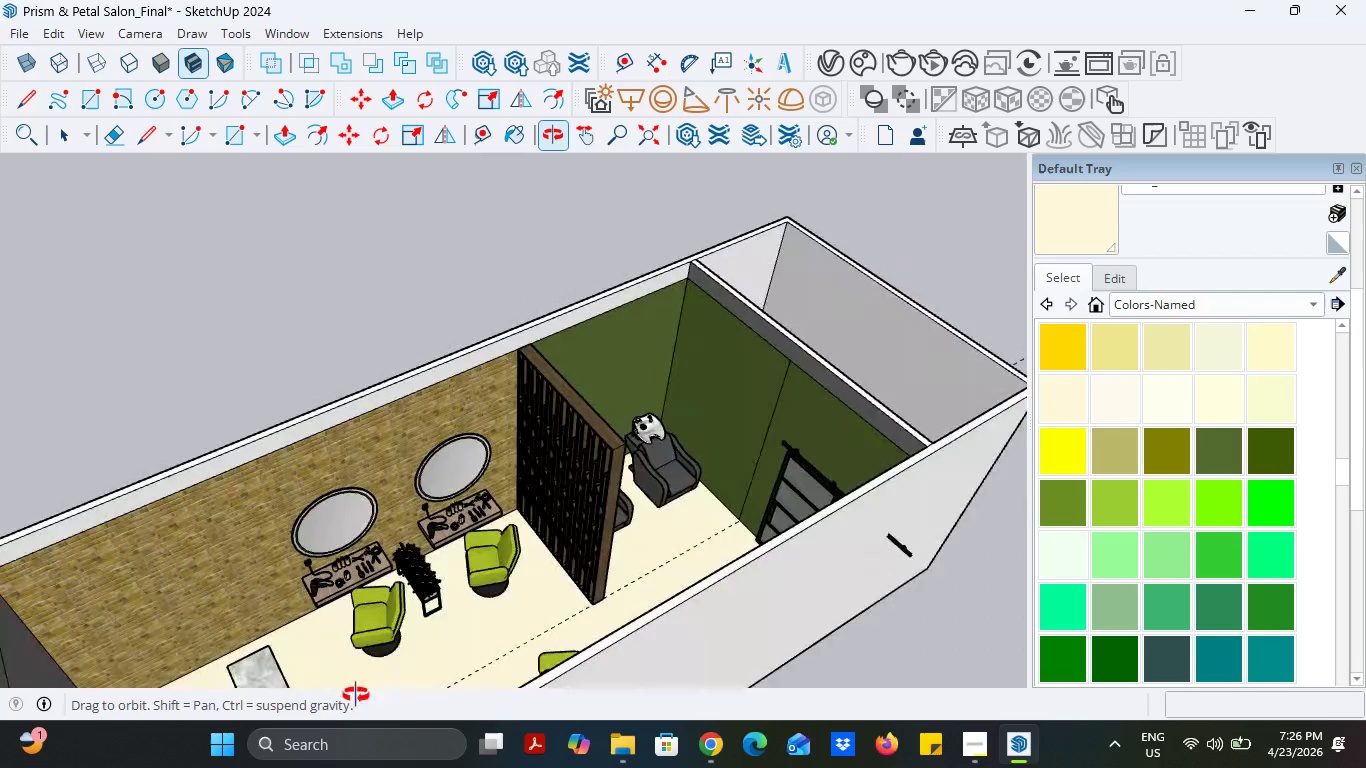 
scroll: coordinate [276, 649], scroll_direction: up, amount: 3.0
 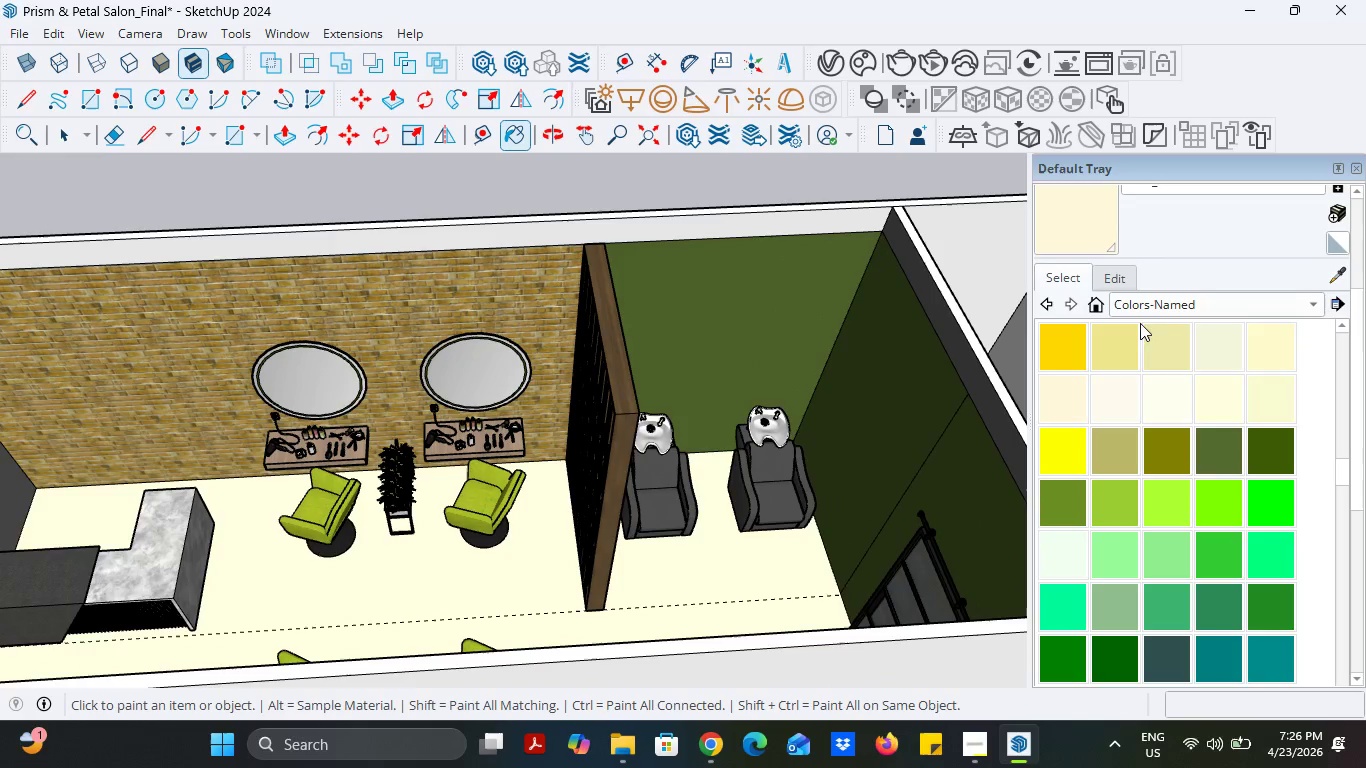 
left_click([1153, 309])
 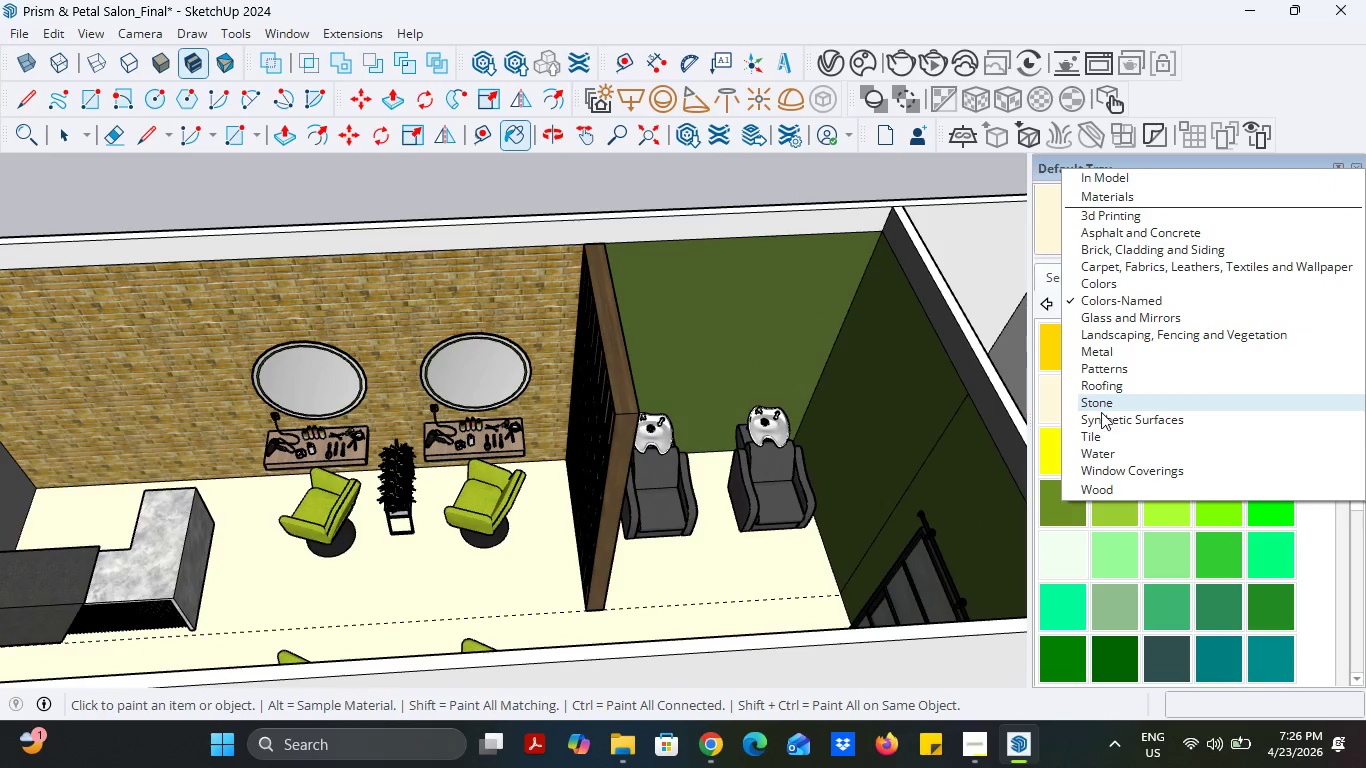 
left_click([1095, 440])
 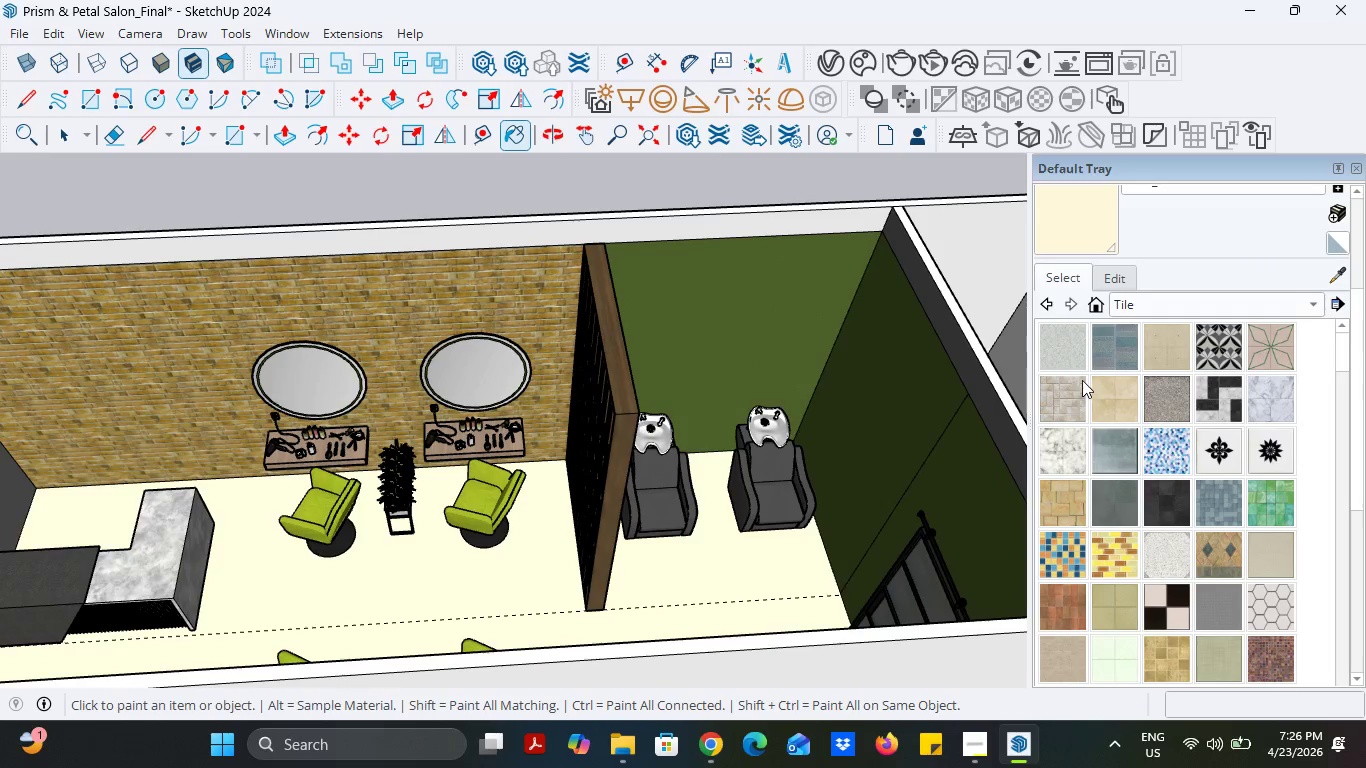 
left_click([1061, 345])
 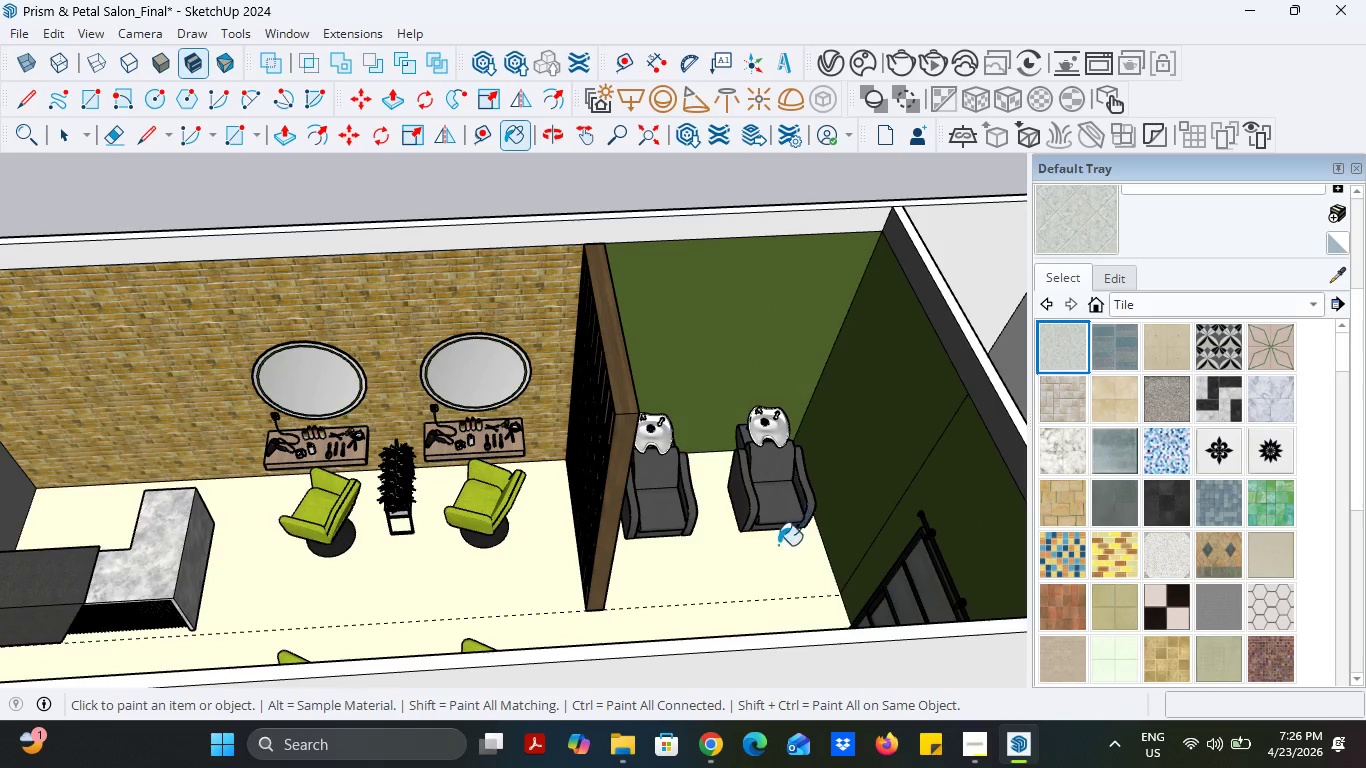 
left_click([743, 568])
 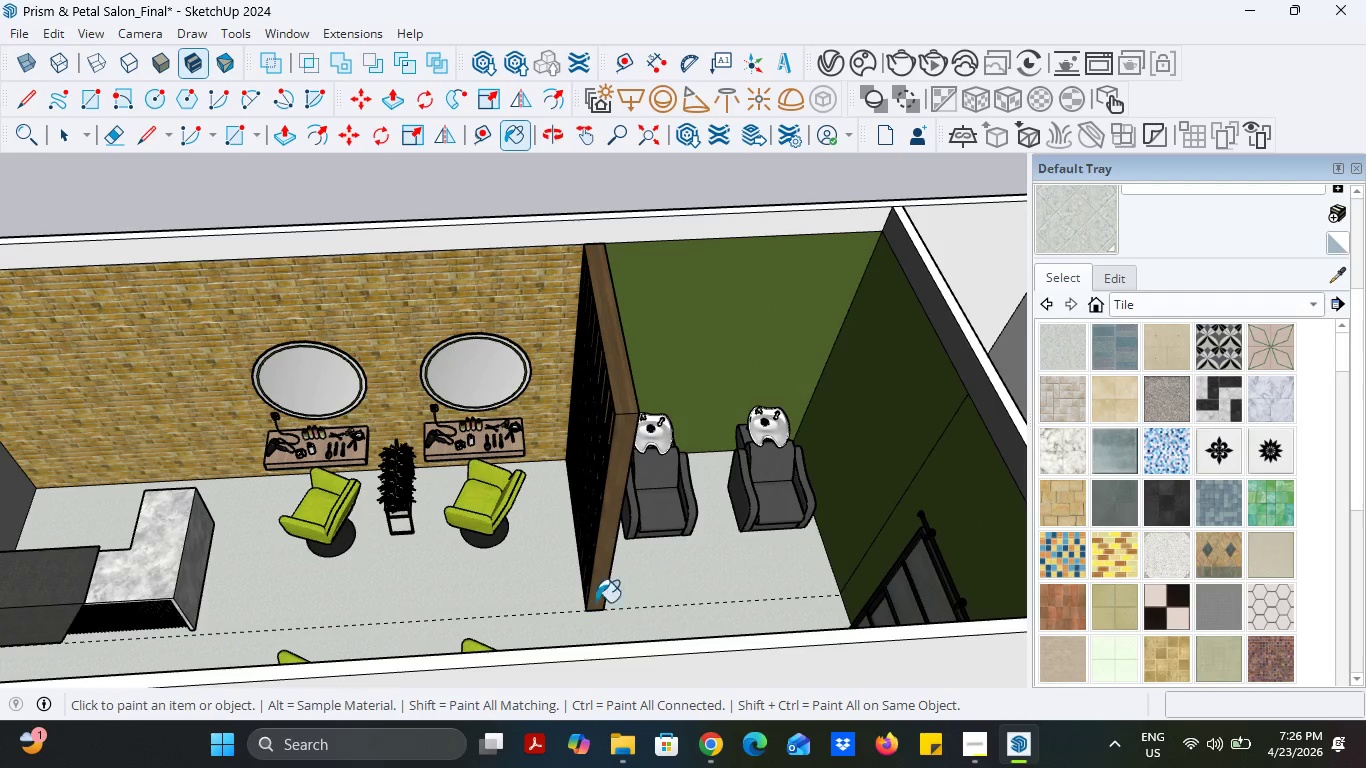 
scroll: coordinate [394, 594], scroll_direction: up, amount: 13.0
 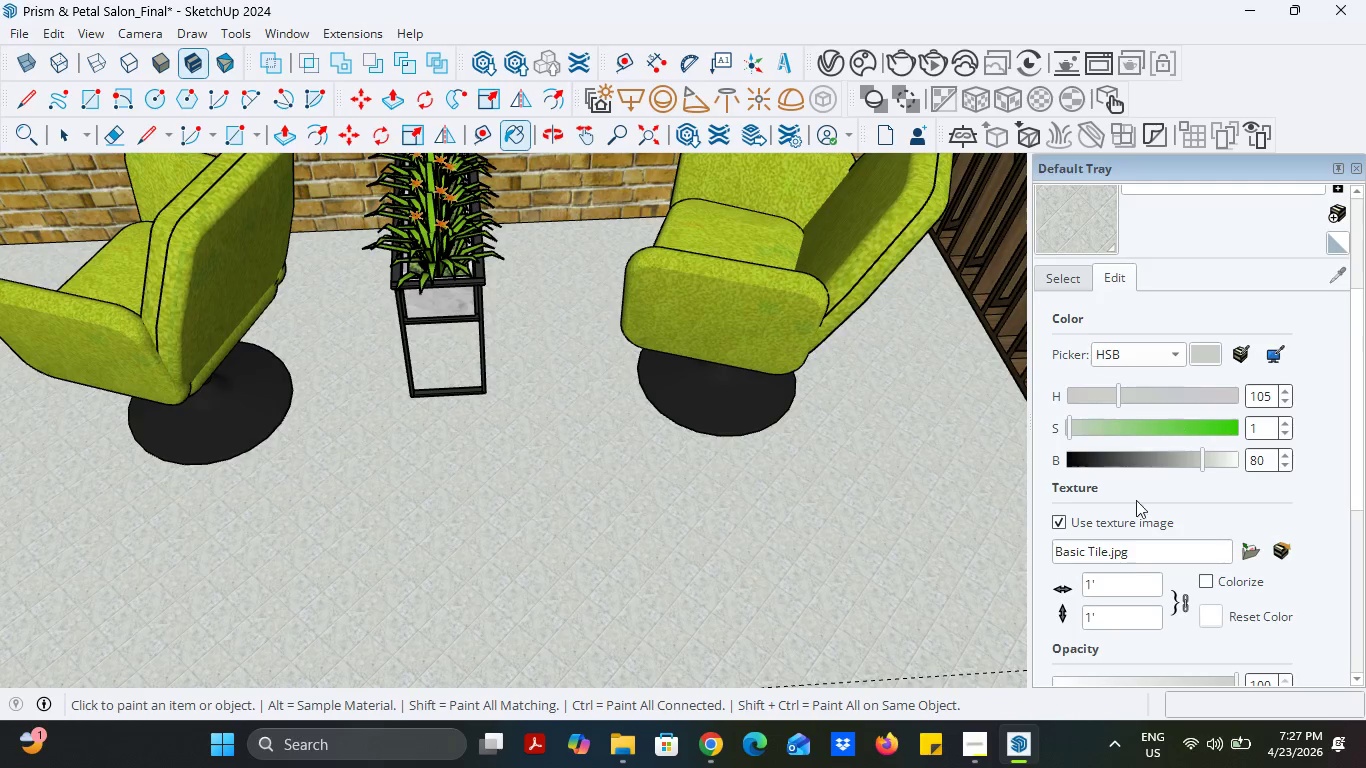 
left_click_drag(start_coordinate=[1128, 624], to_coordinate=[1057, 620])
 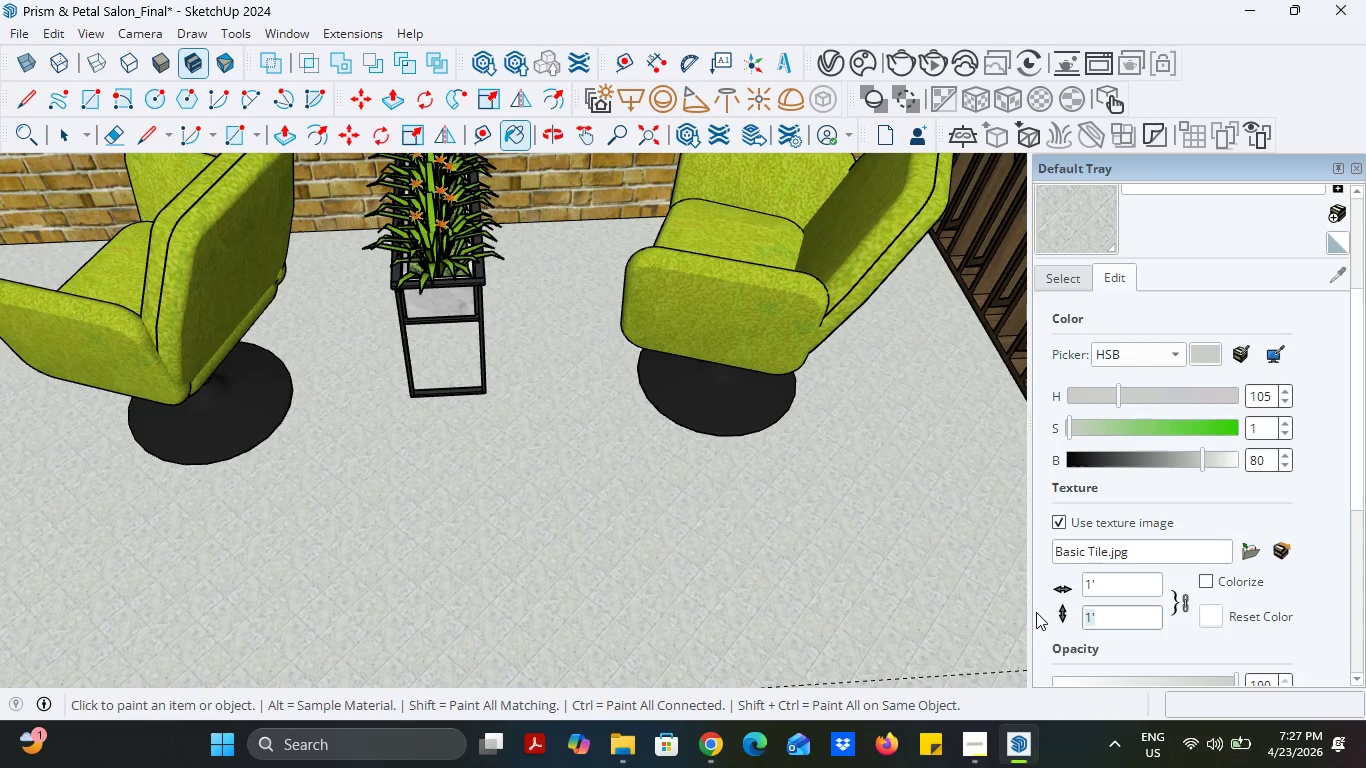 
wait(7.61)
 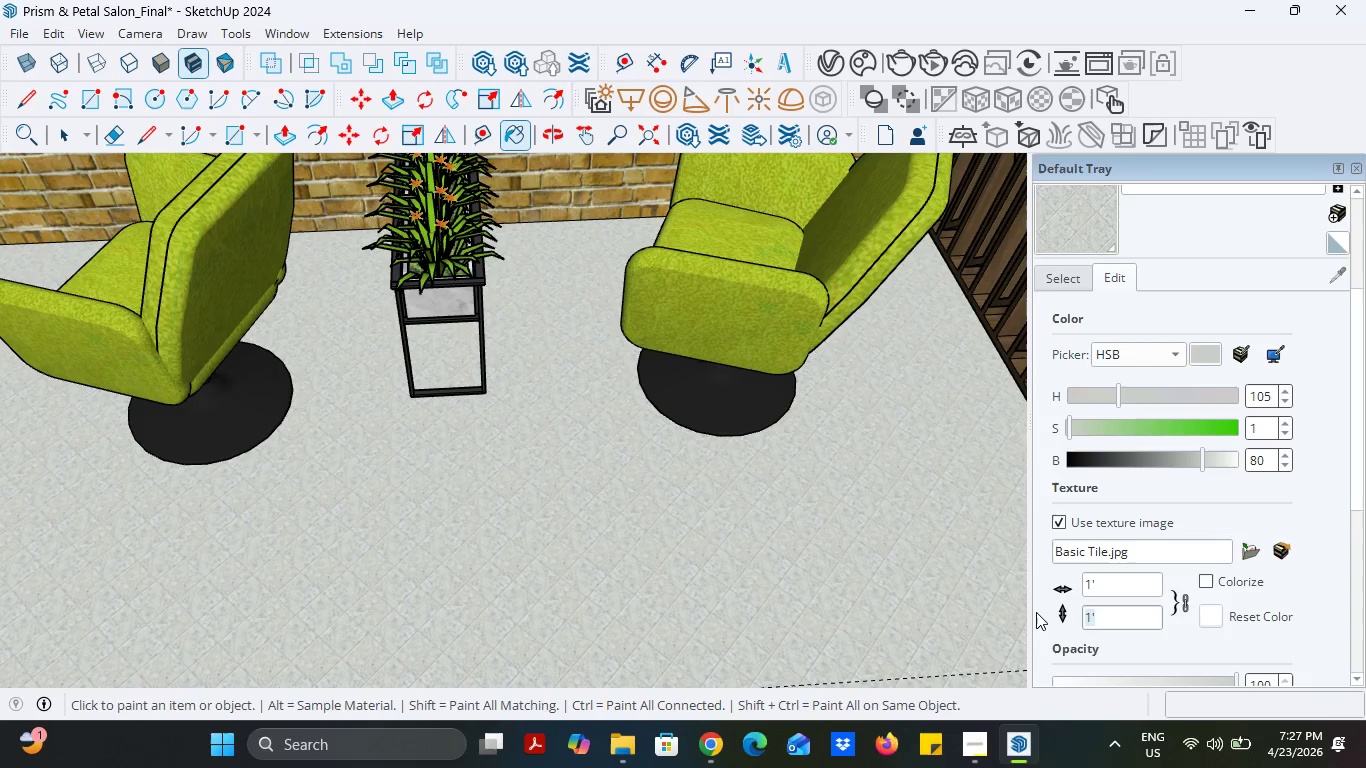 
type(30)
 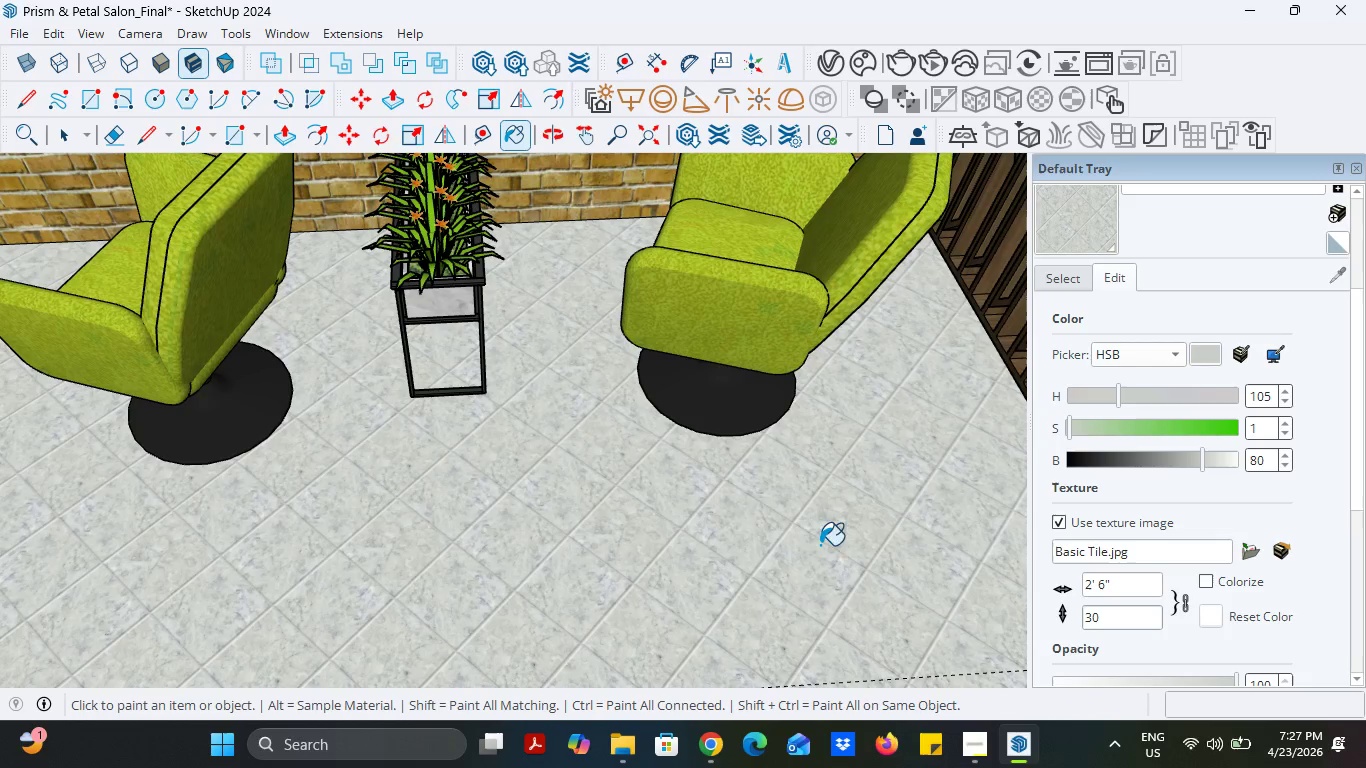 
scroll: coordinate [711, 509], scroll_direction: down, amount: 8.0
 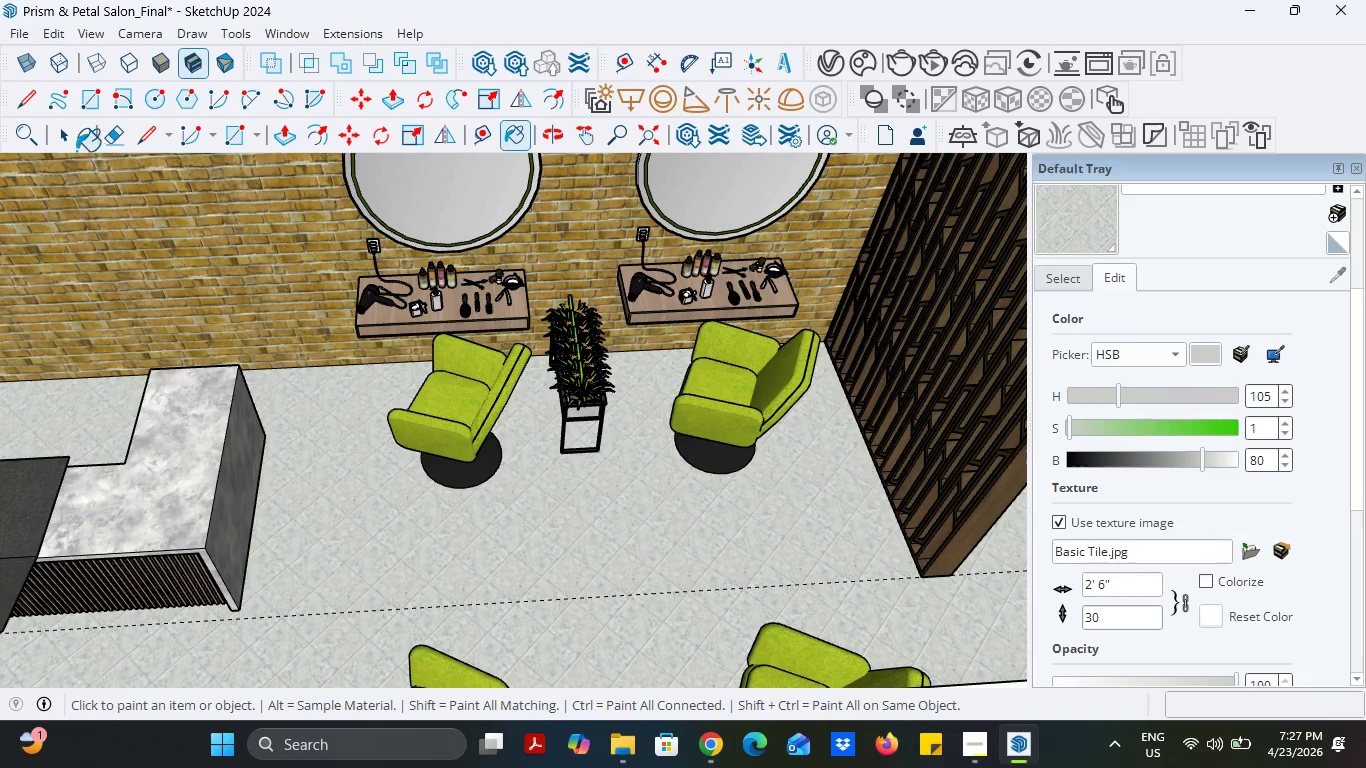 
left_click([68, 142])
 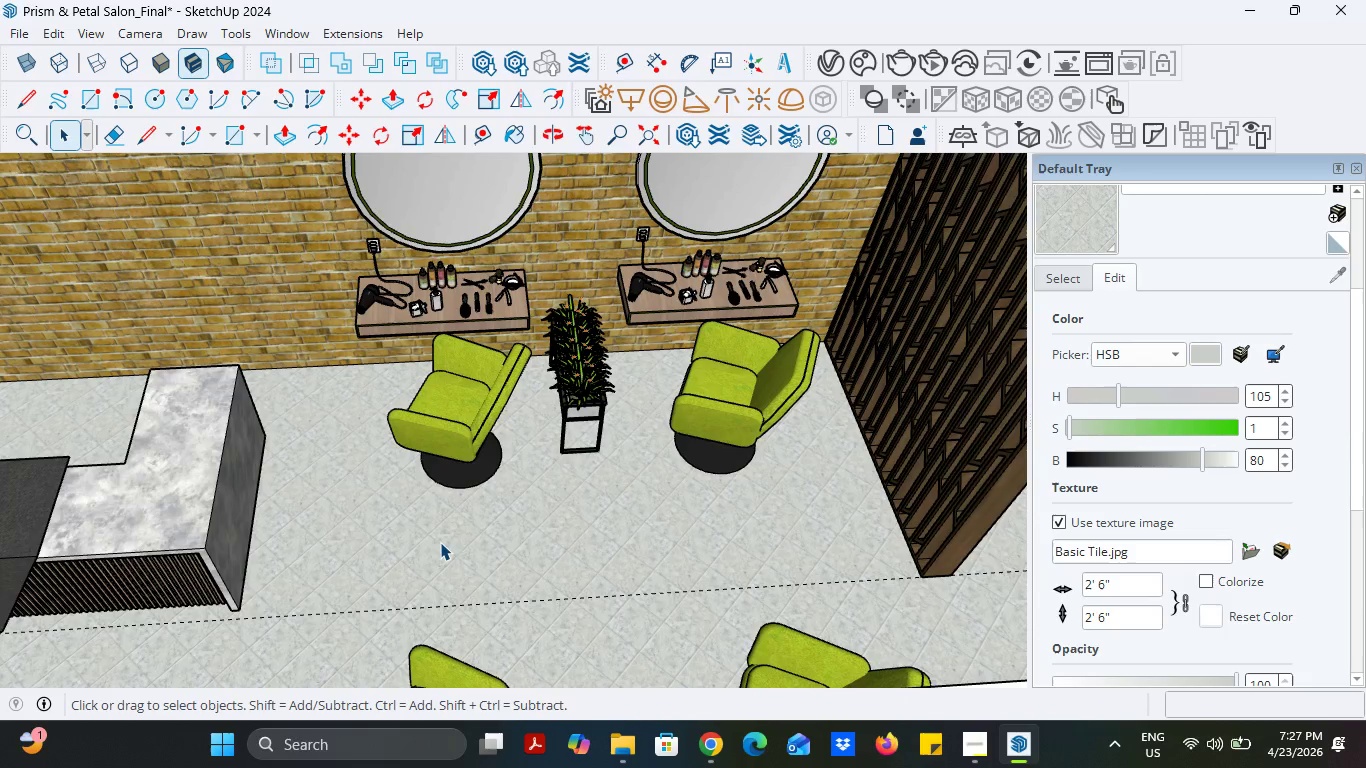 
scroll: coordinate [441, 544], scroll_direction: down, amount: 8.0
 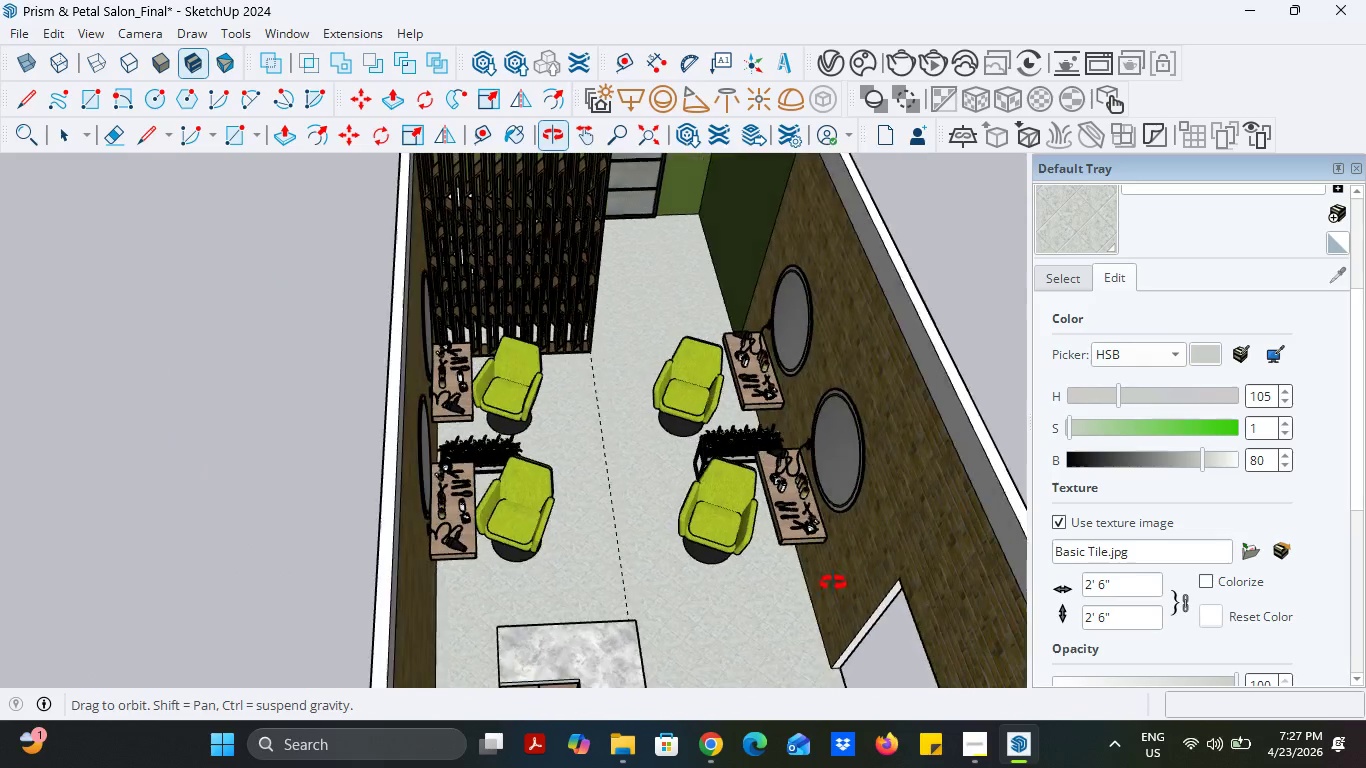 
scroll: coordinate [658, 529], scroll_direction: up, amount: 5.0
 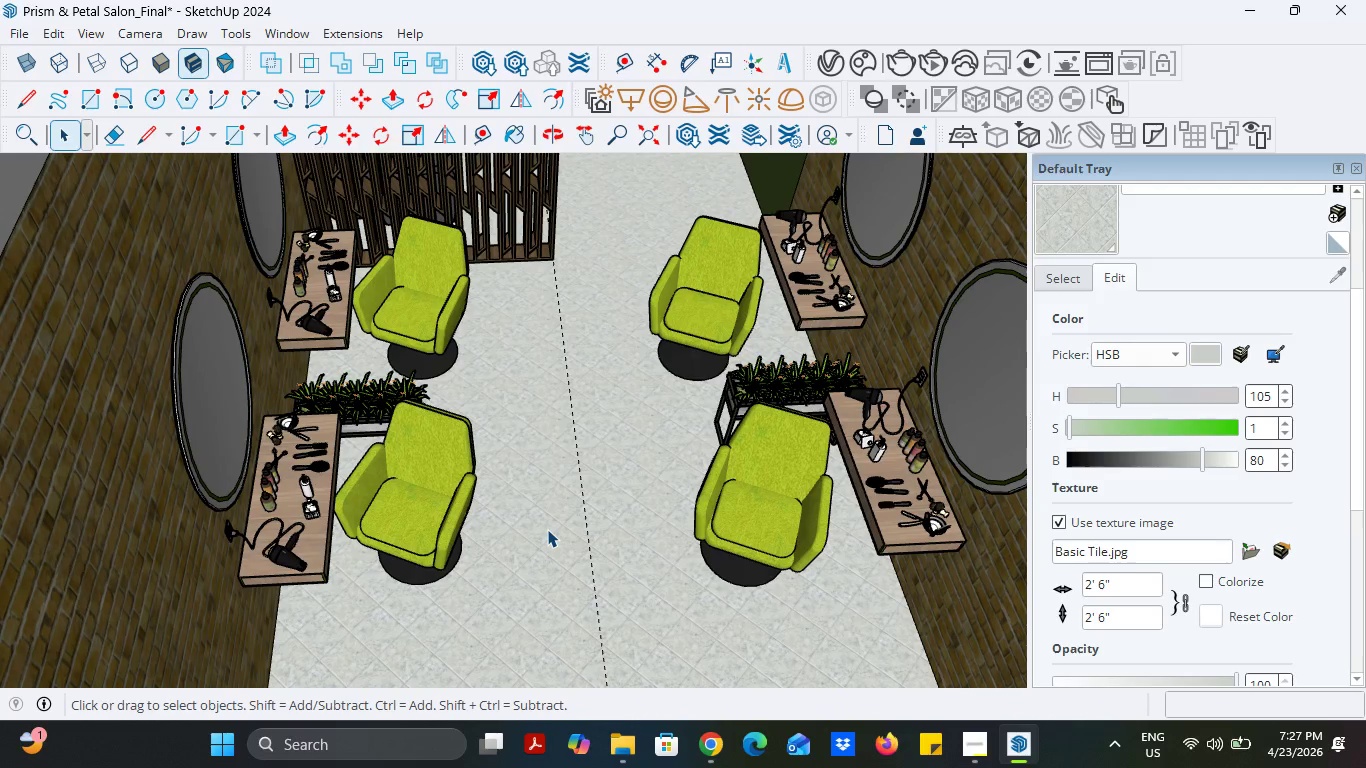 
scroll: coordinate [607, 550], scroll_direction: down, amount: 7.0
 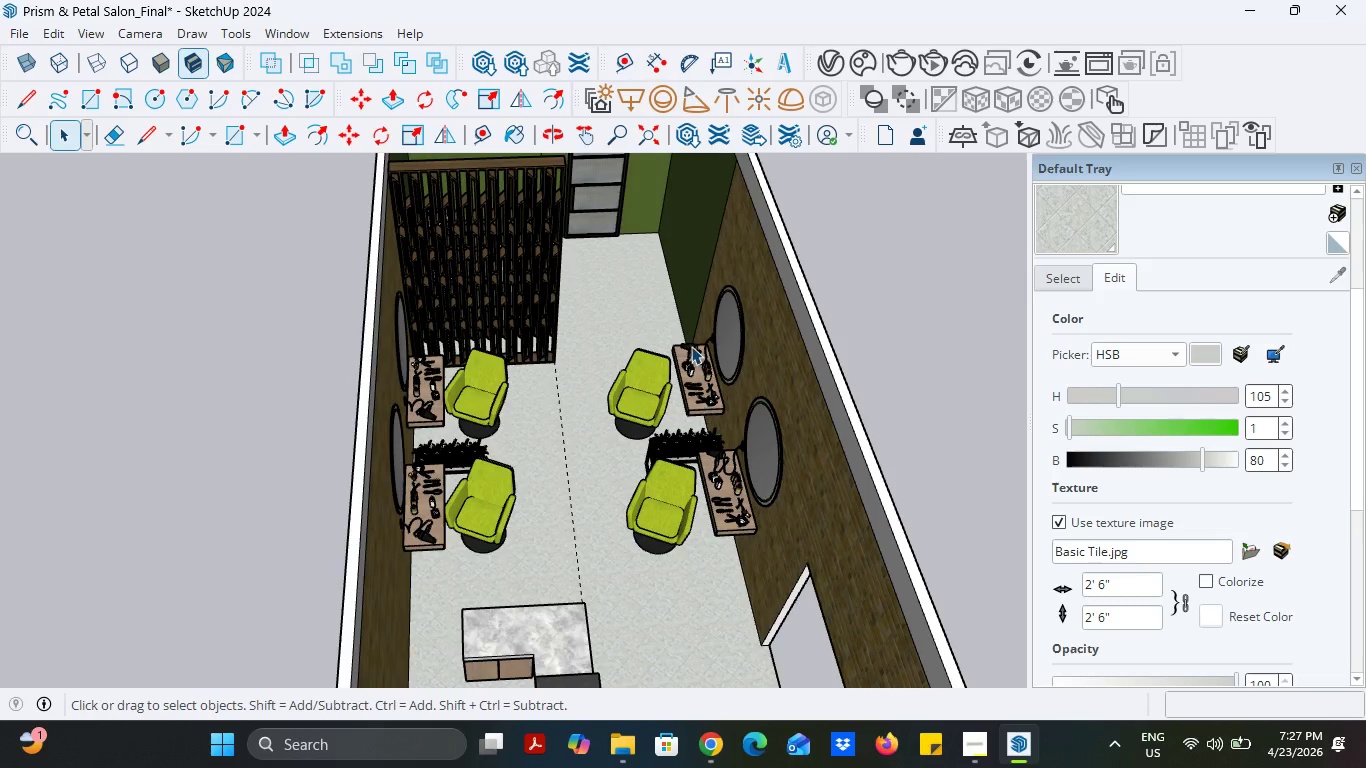 
scroll: coordinate [638, 352], scroll_direction: up, amount: 6.0
 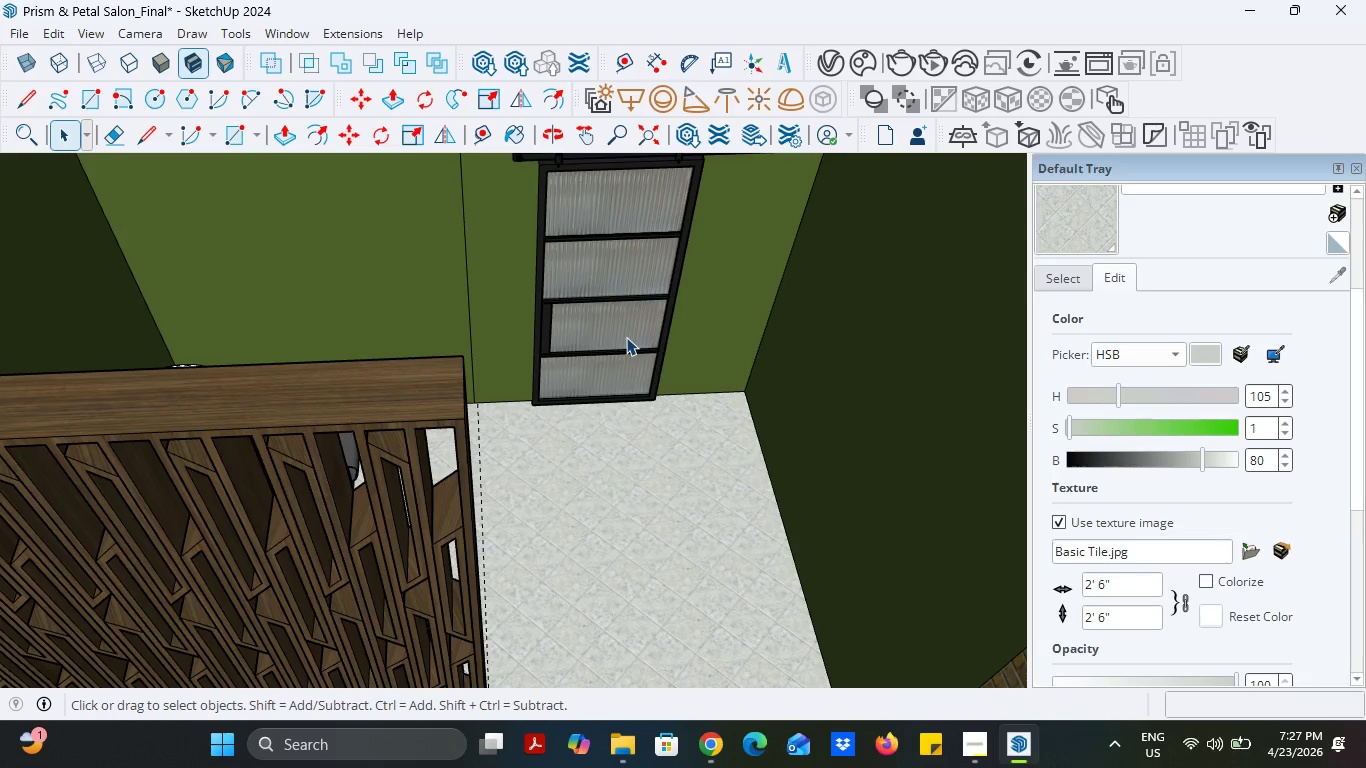 
wait(8.34)
 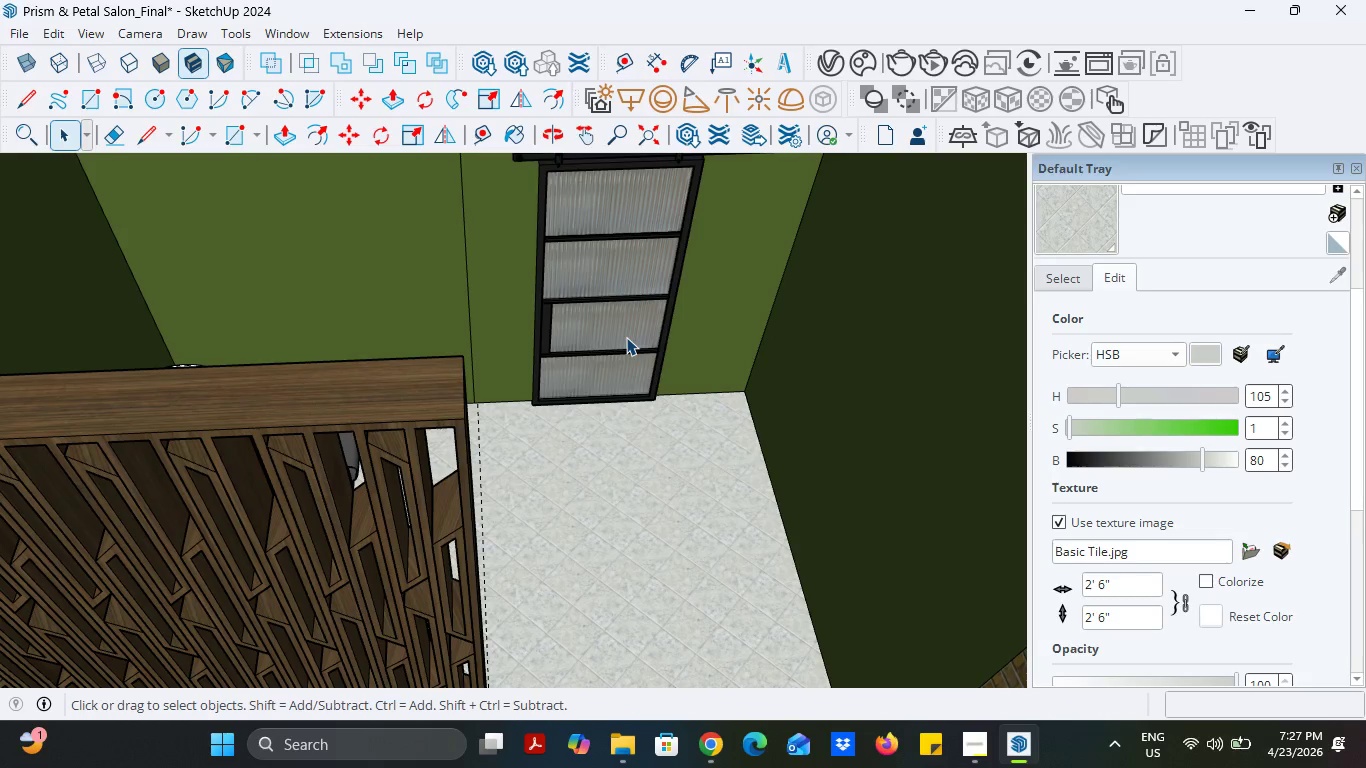 
scroll: coordinate [342, 405], scroll_direction: down, amount: 17.0
 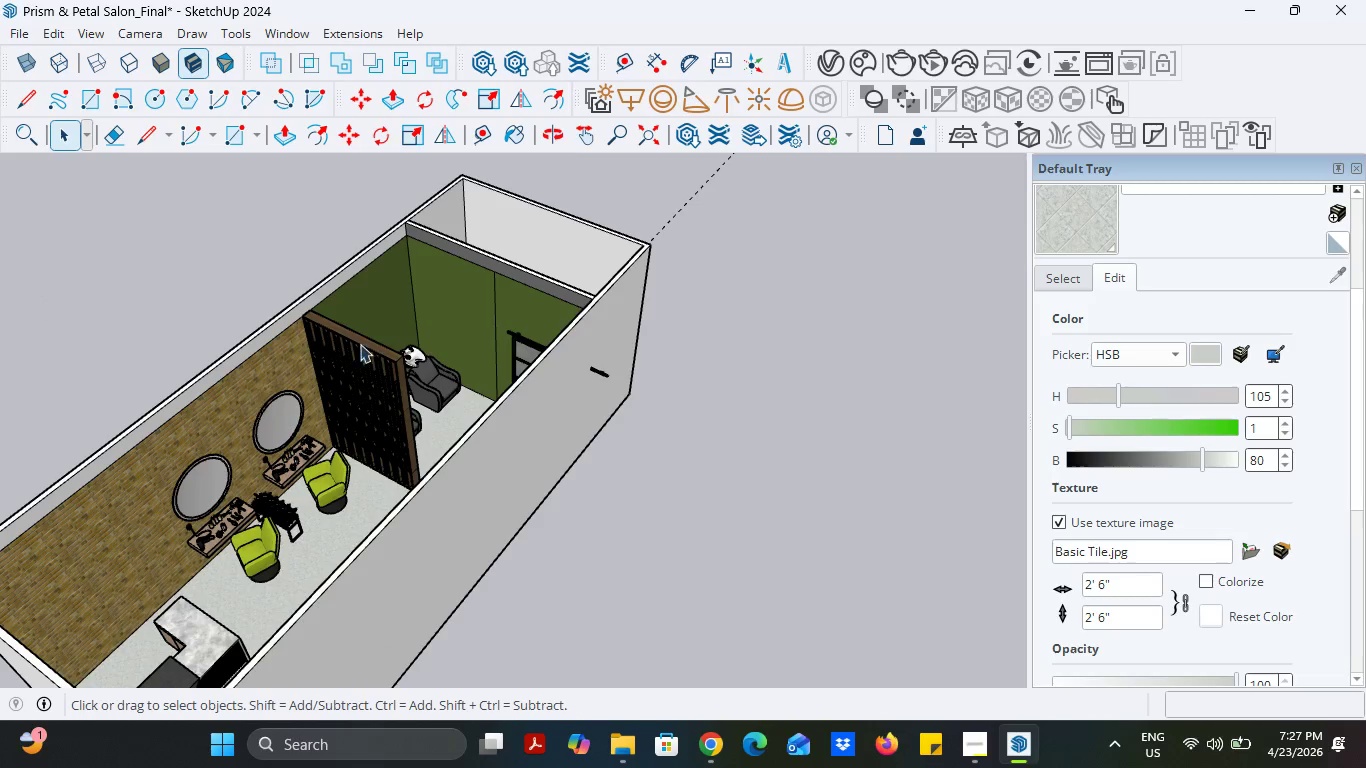 
left_click([971, 744])